 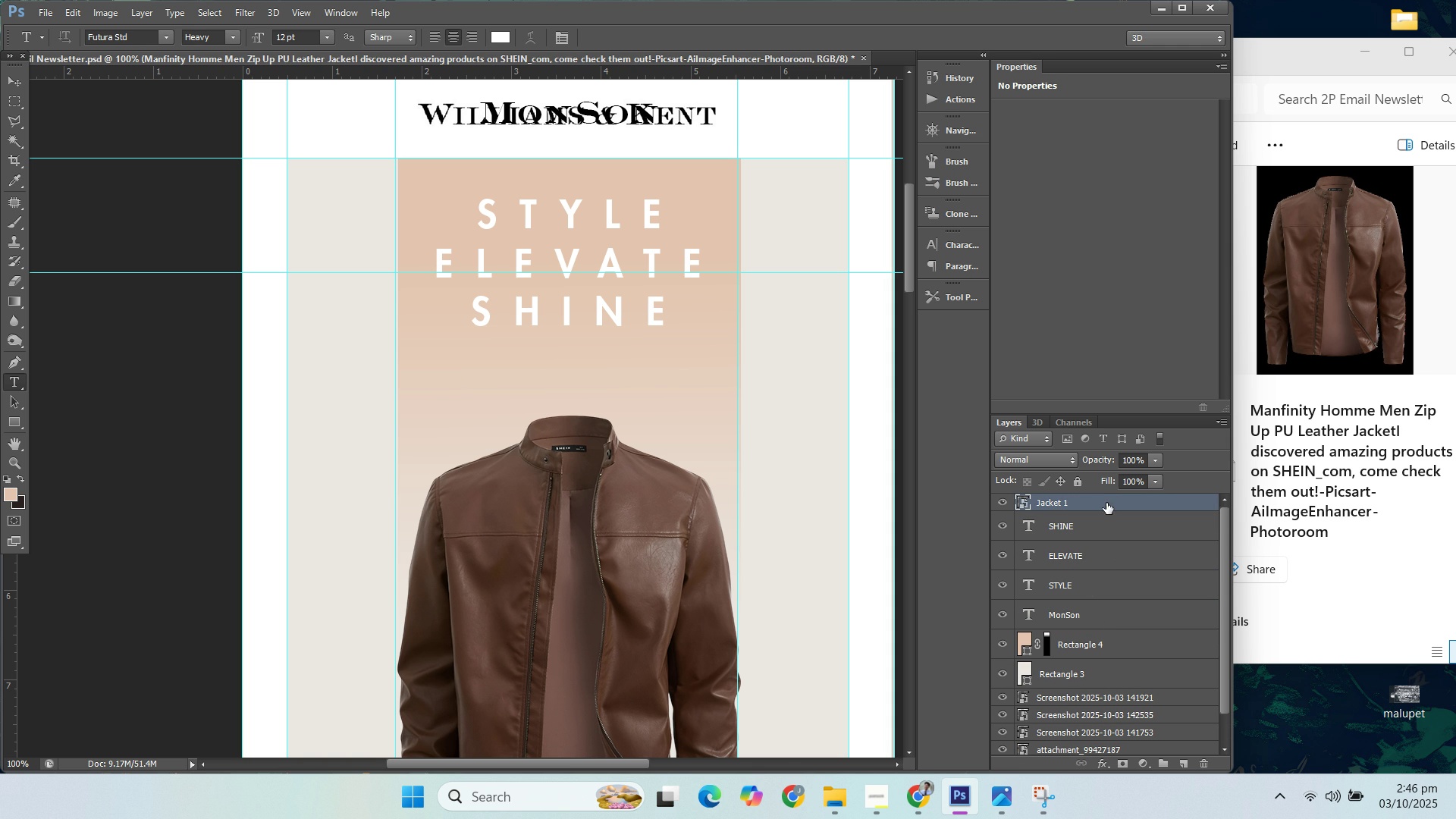 
key(Enter)
 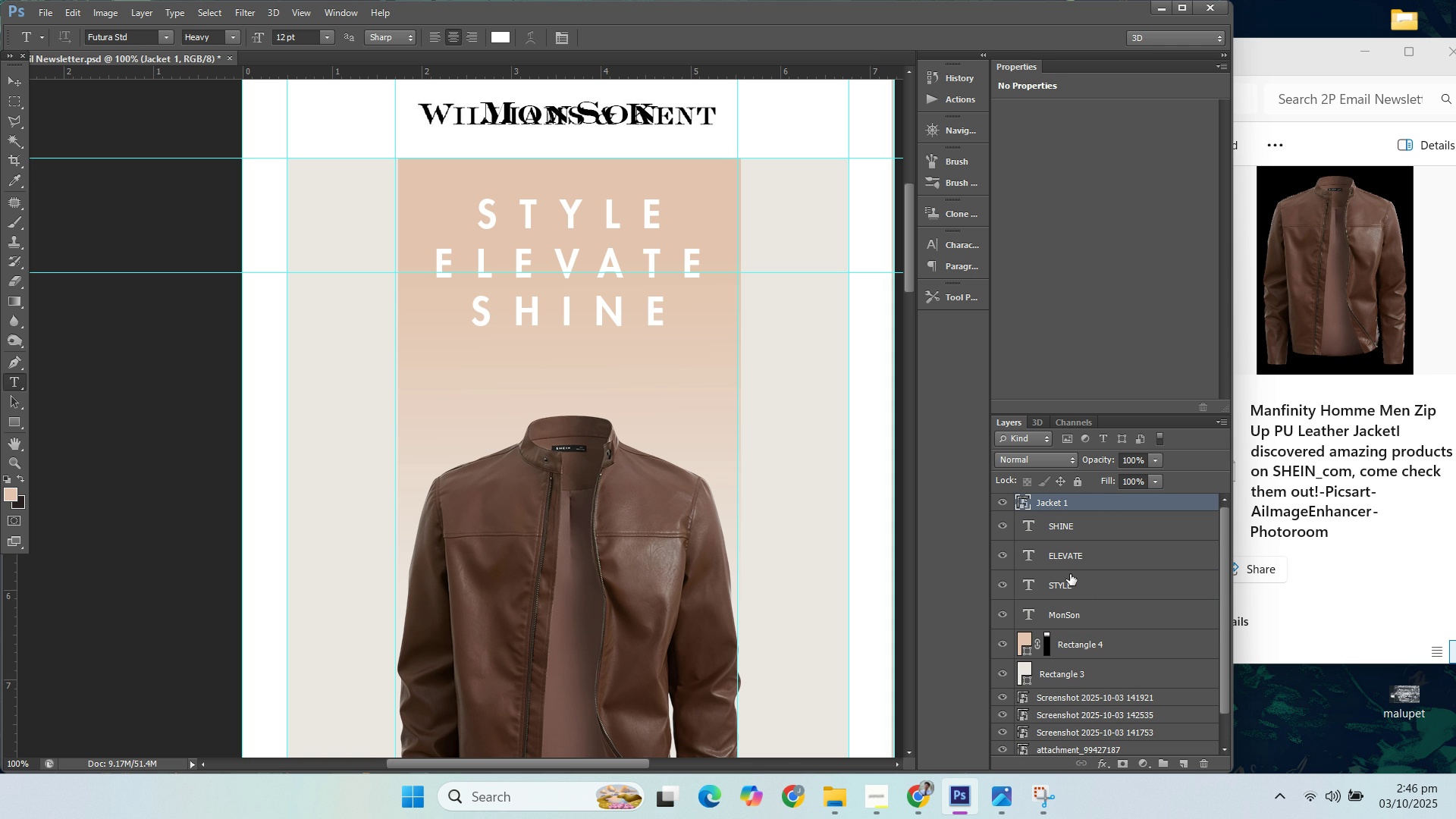 
wait(6.15)
 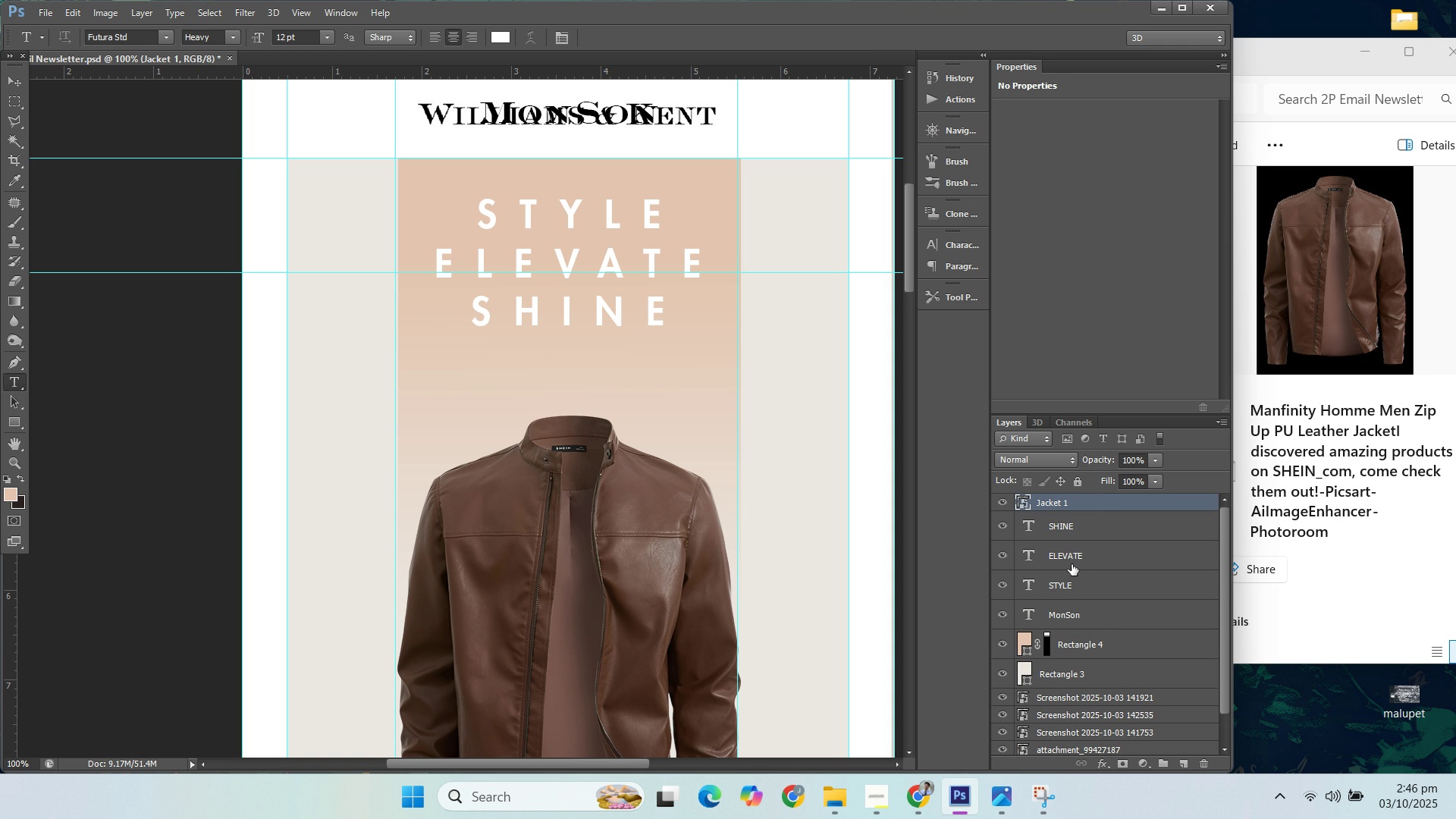 
left_click([1077, 533])
 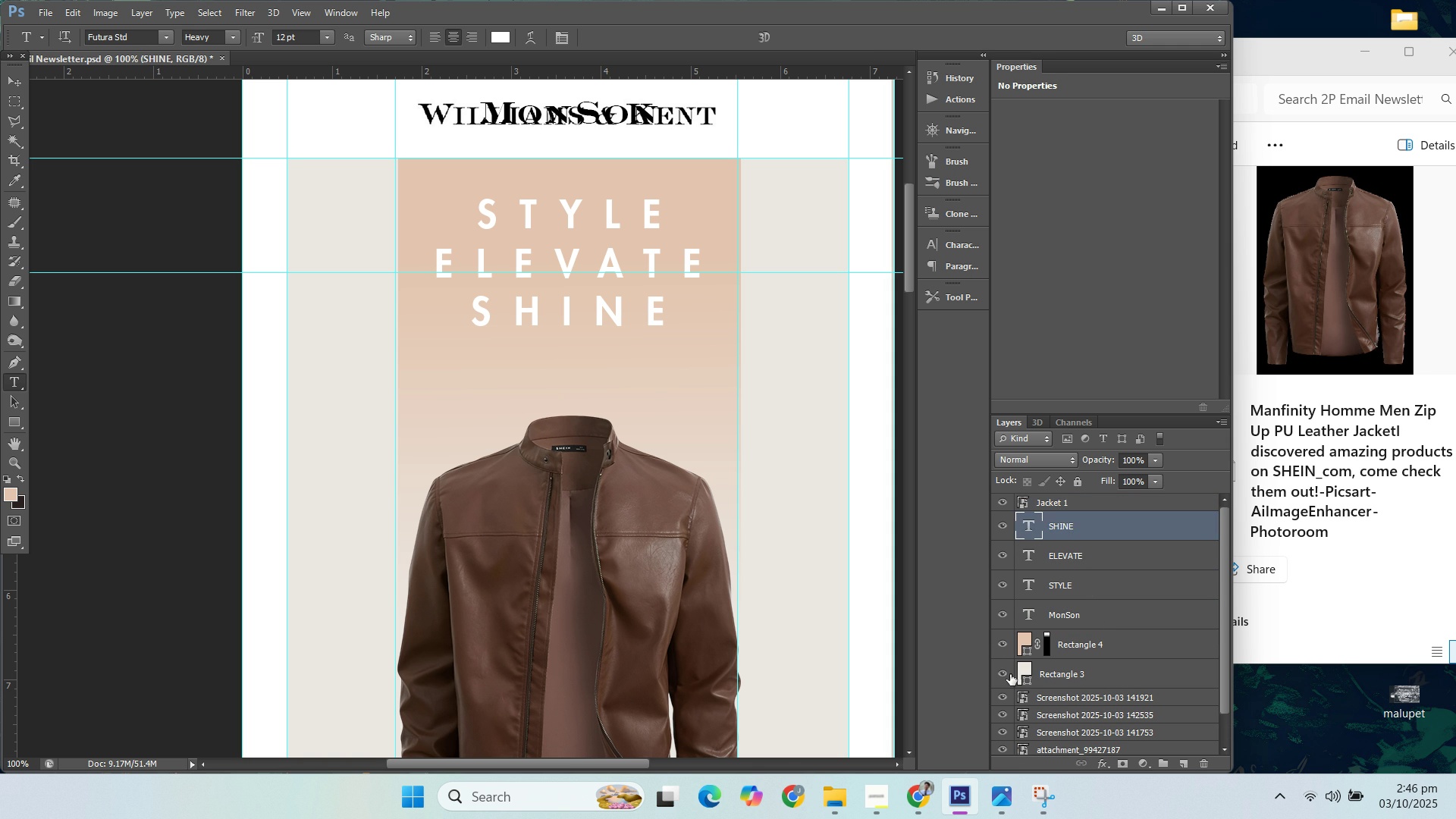 
double_click([1010, 644])
 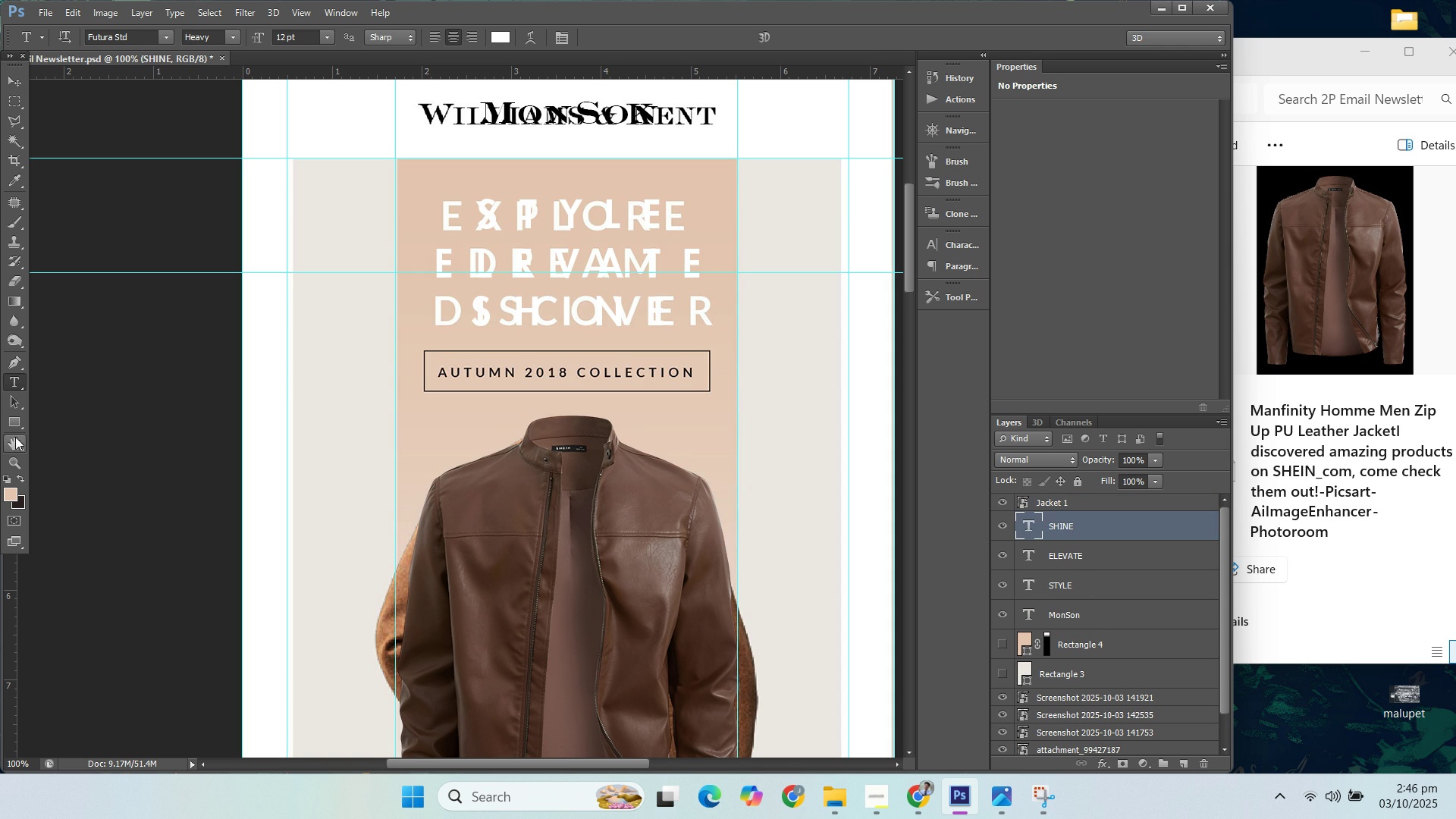 
right_click([11, 420])
 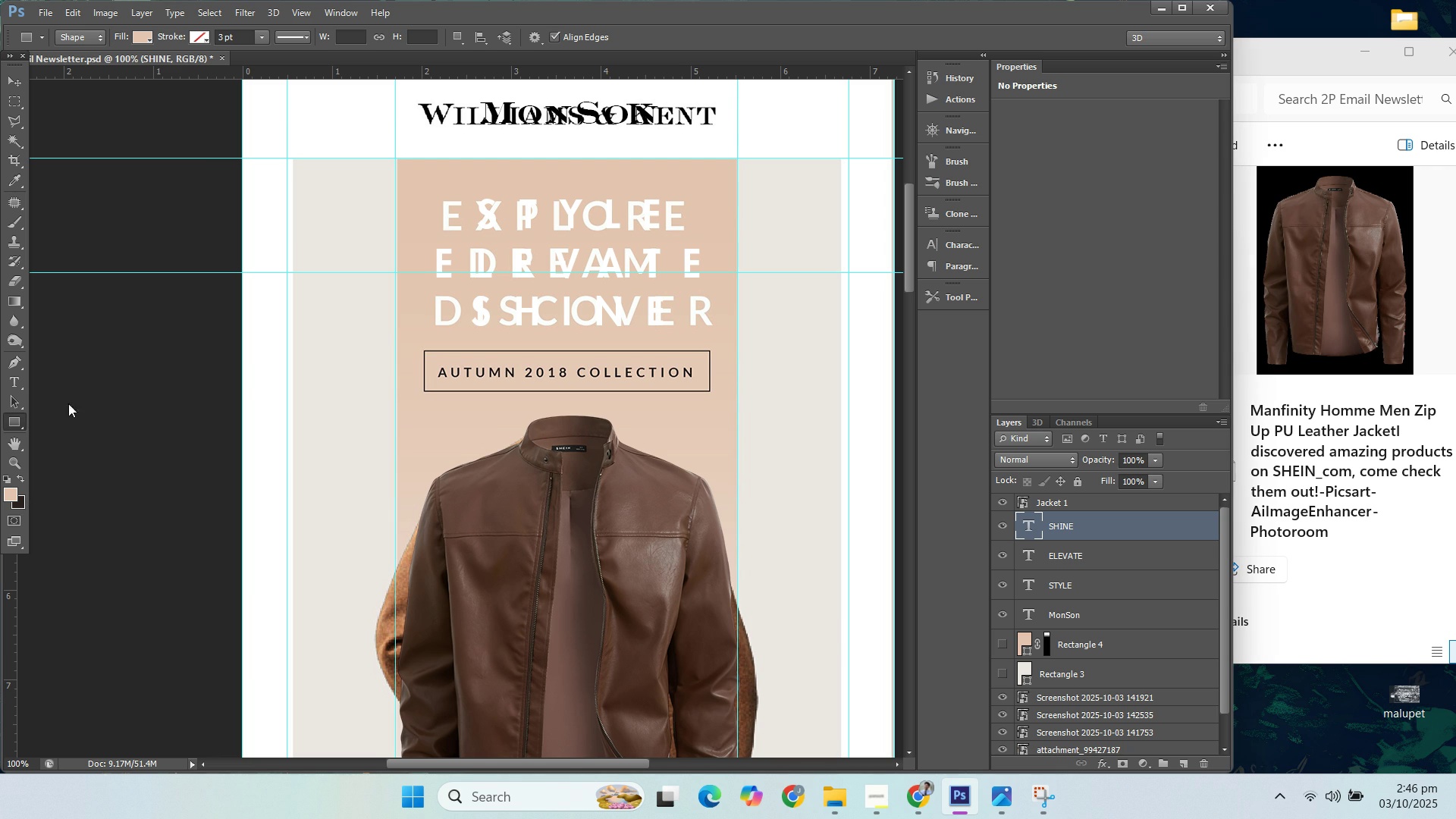 
left_click([62, 420])
 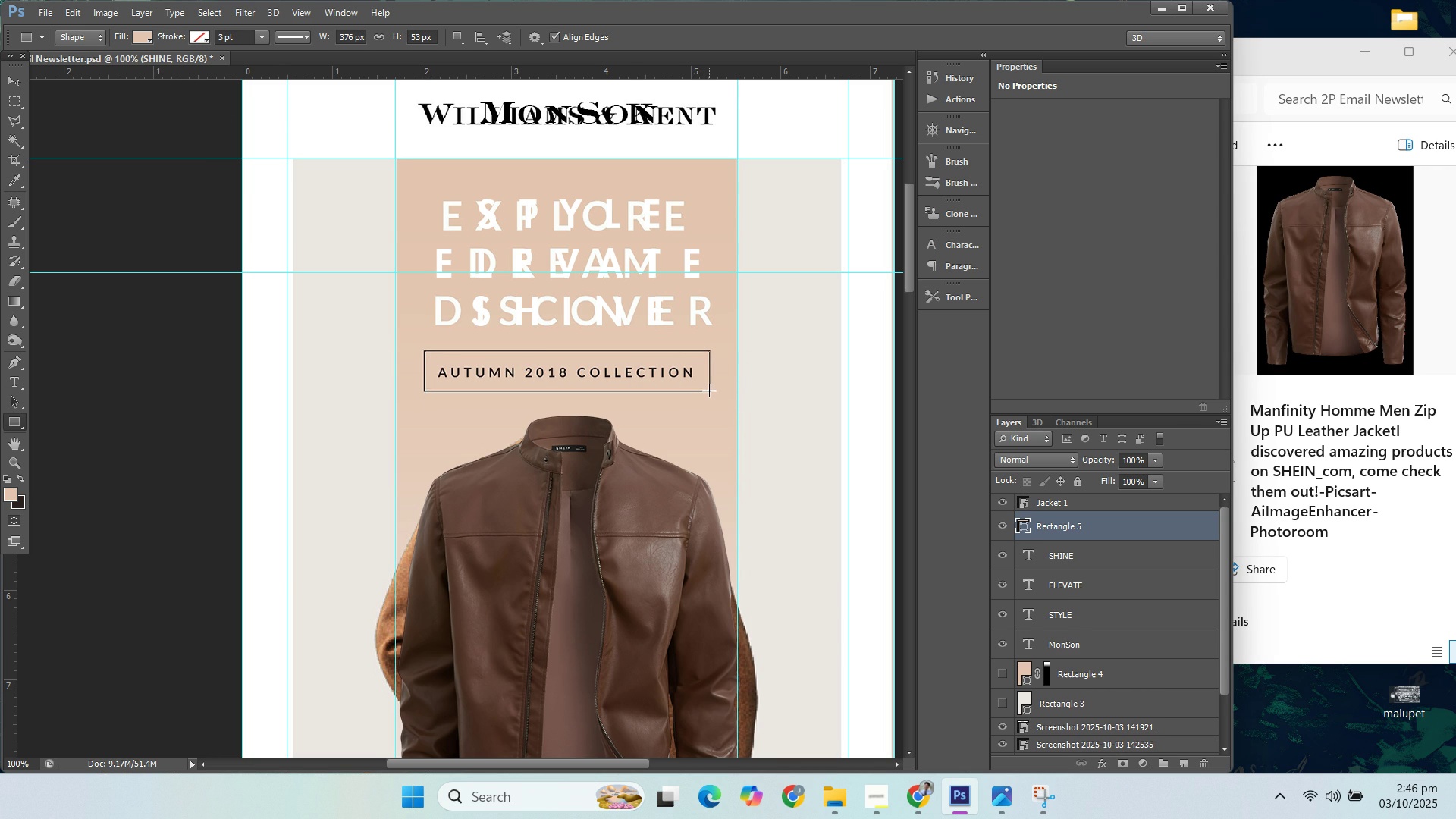 
wait(18.56)
 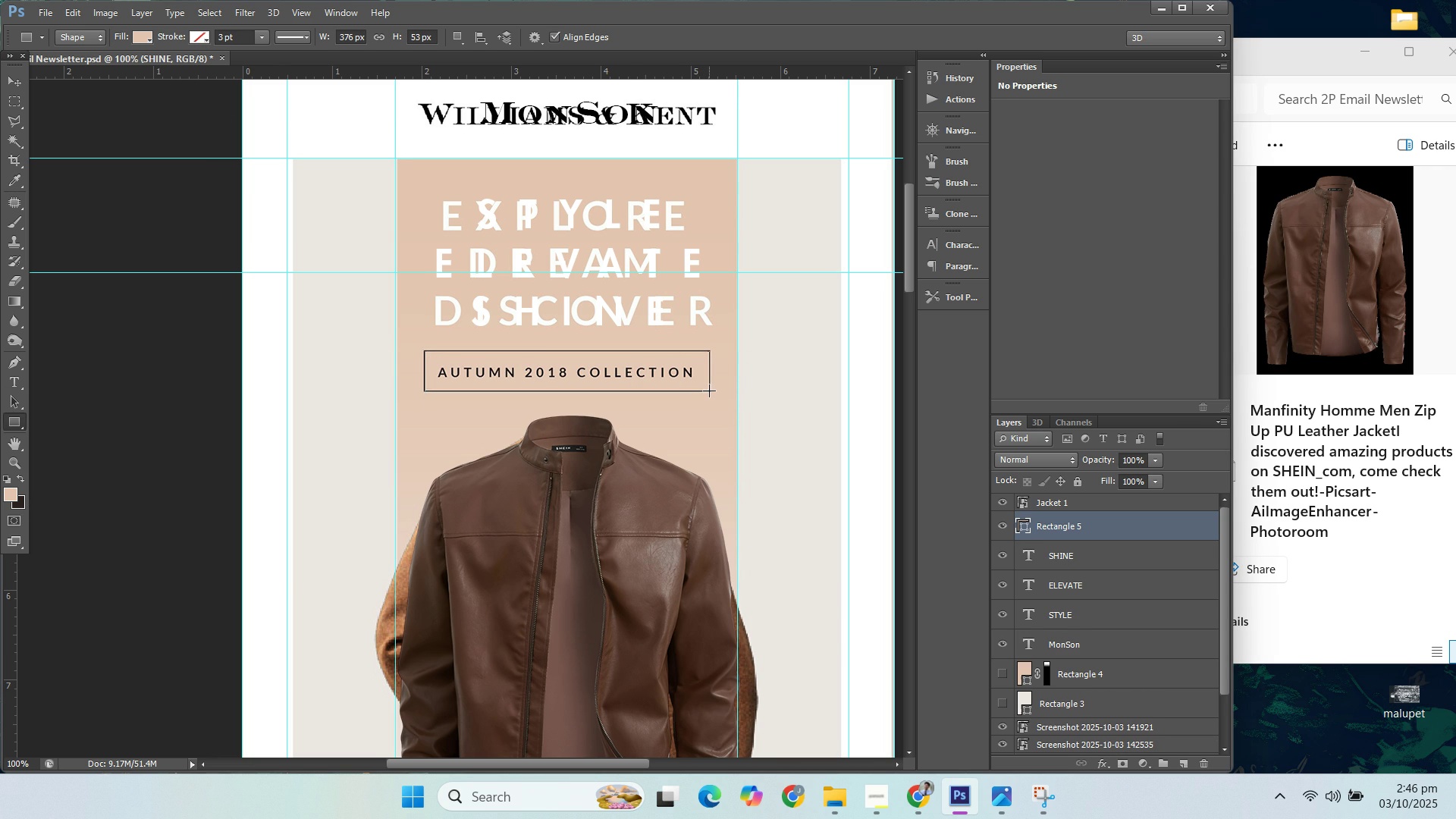 
left_click([1158, 483])
 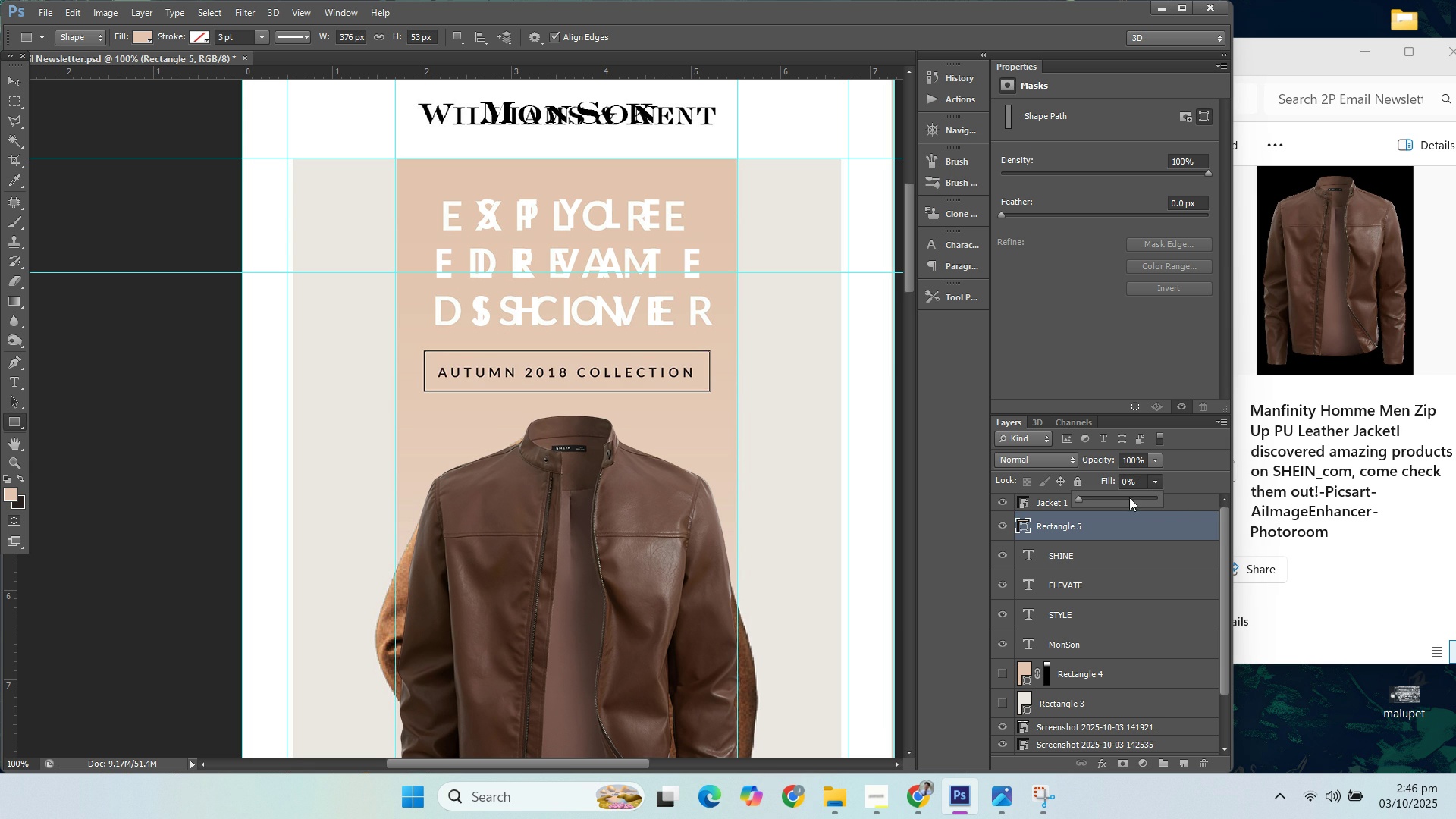 
left_click([1159, 480])
 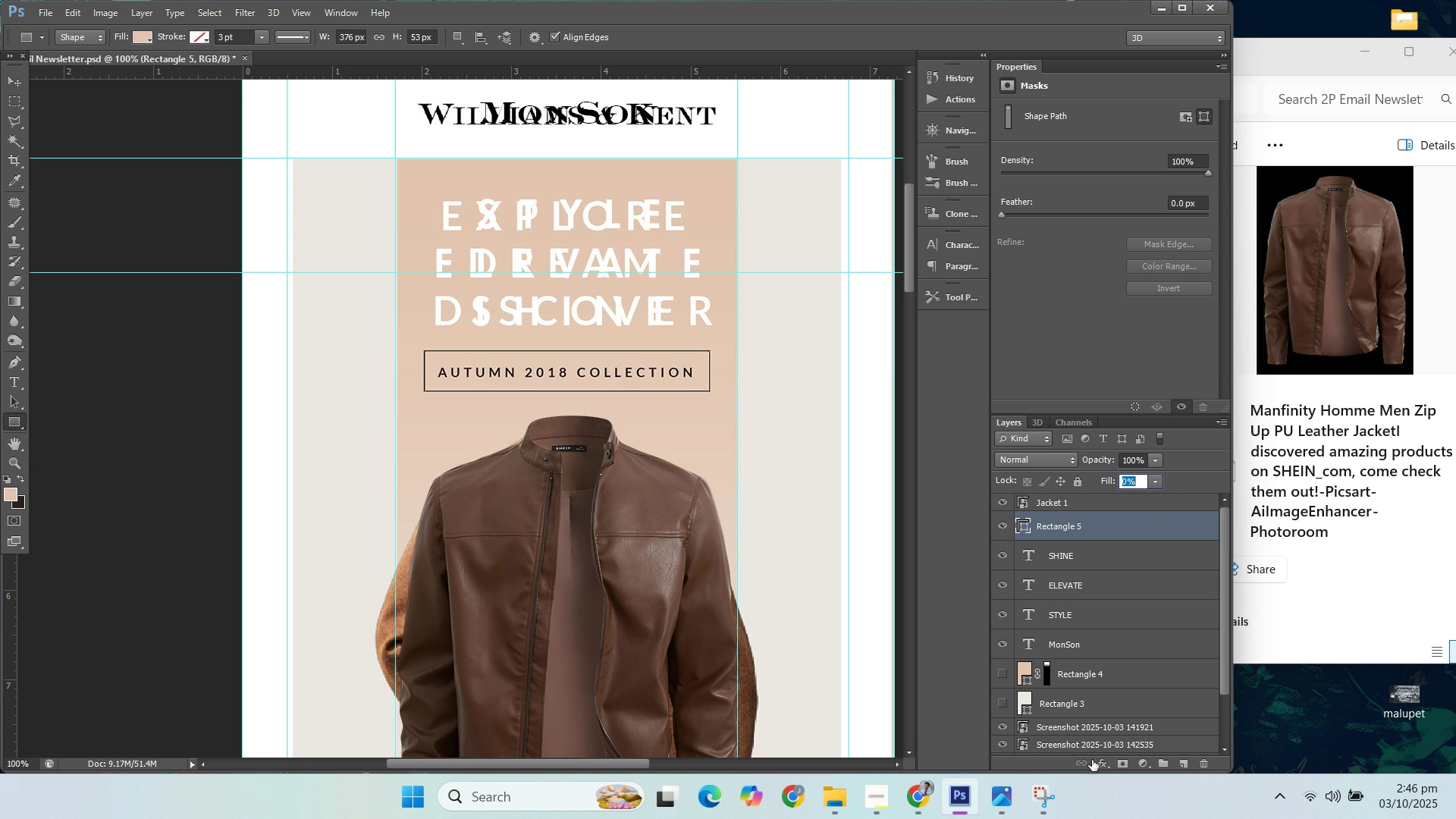 
left_click([1098, 760])
 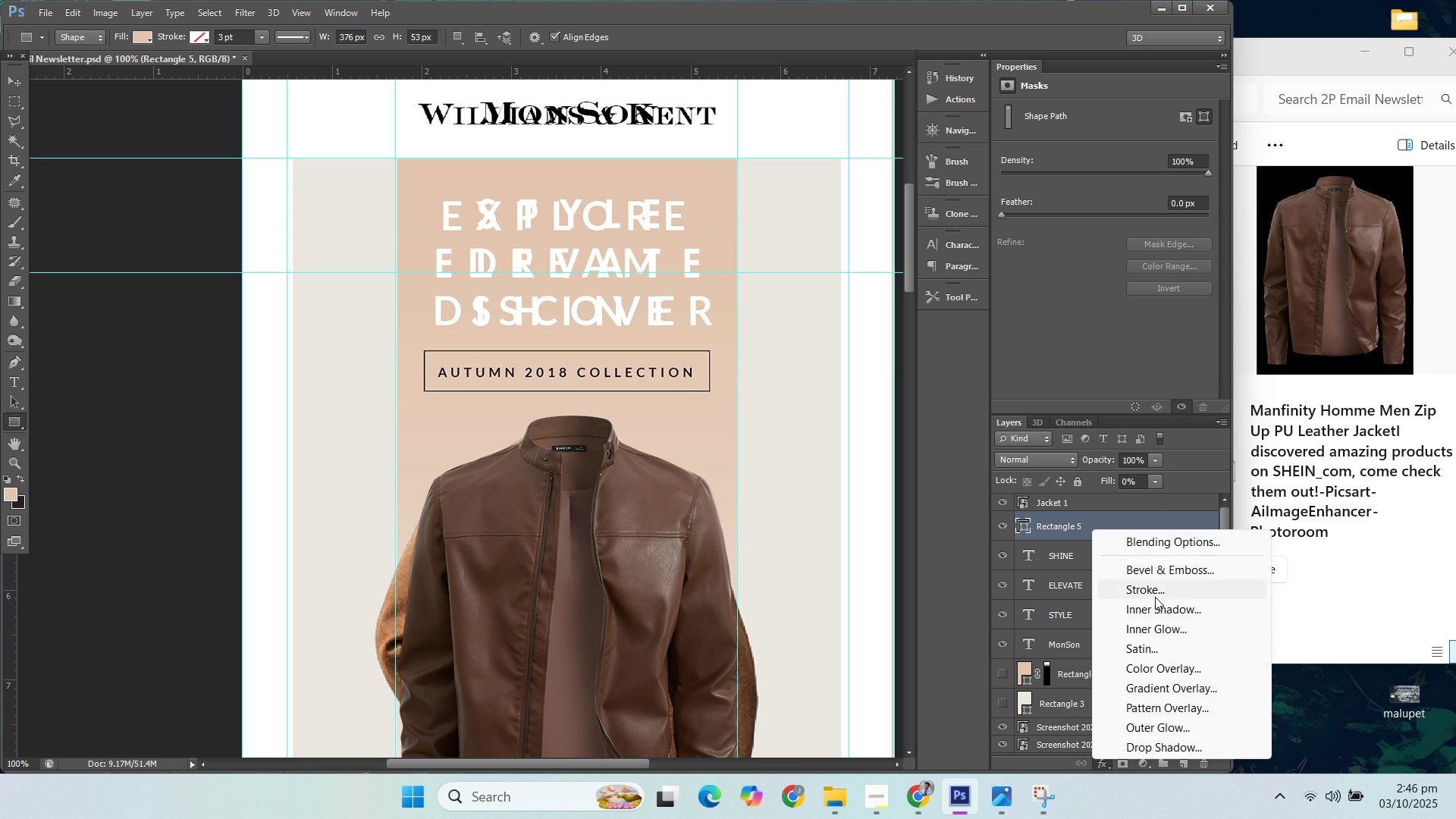 
left_click([1155, 592])
 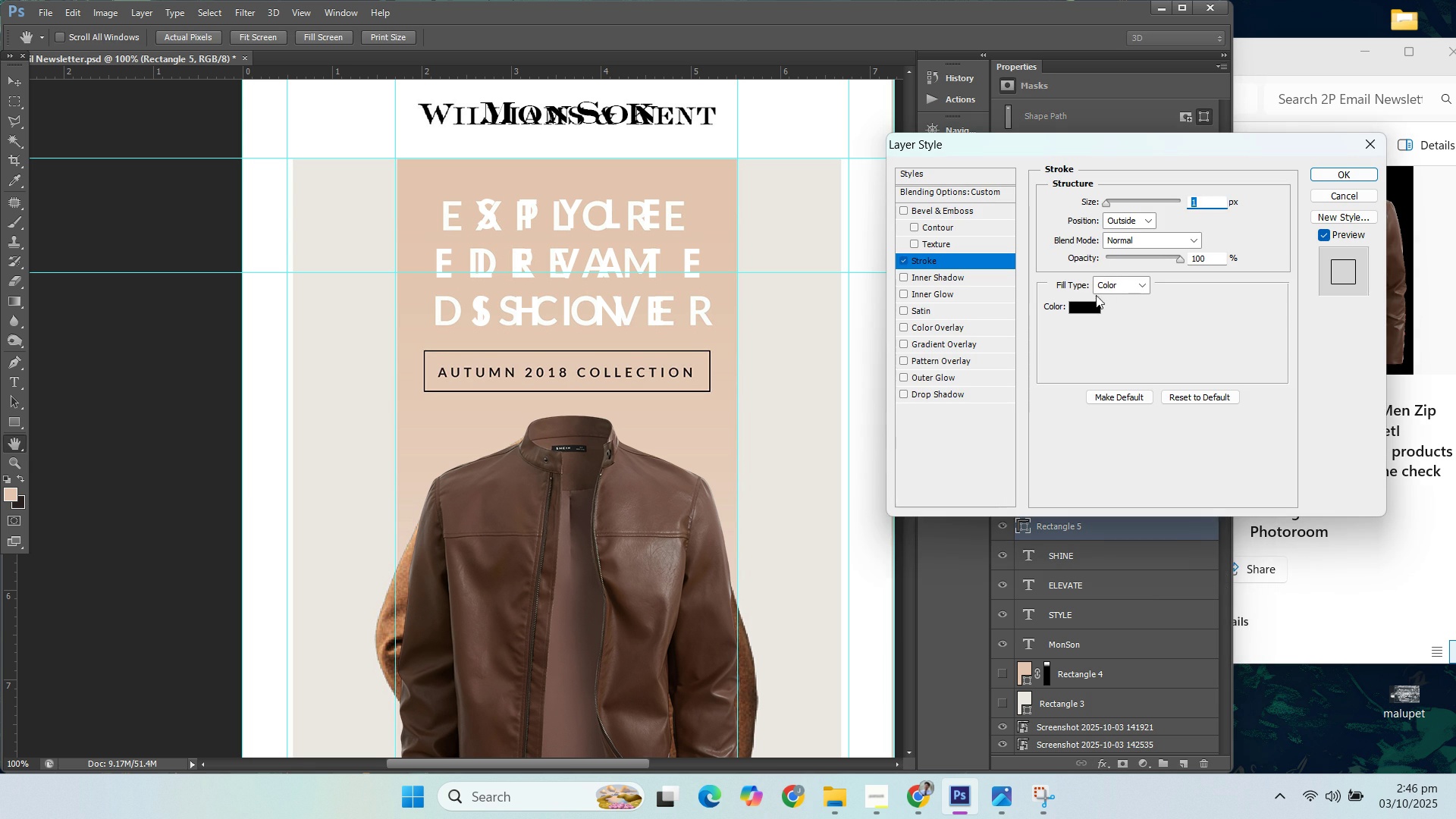 
left_click([1092, 304])
 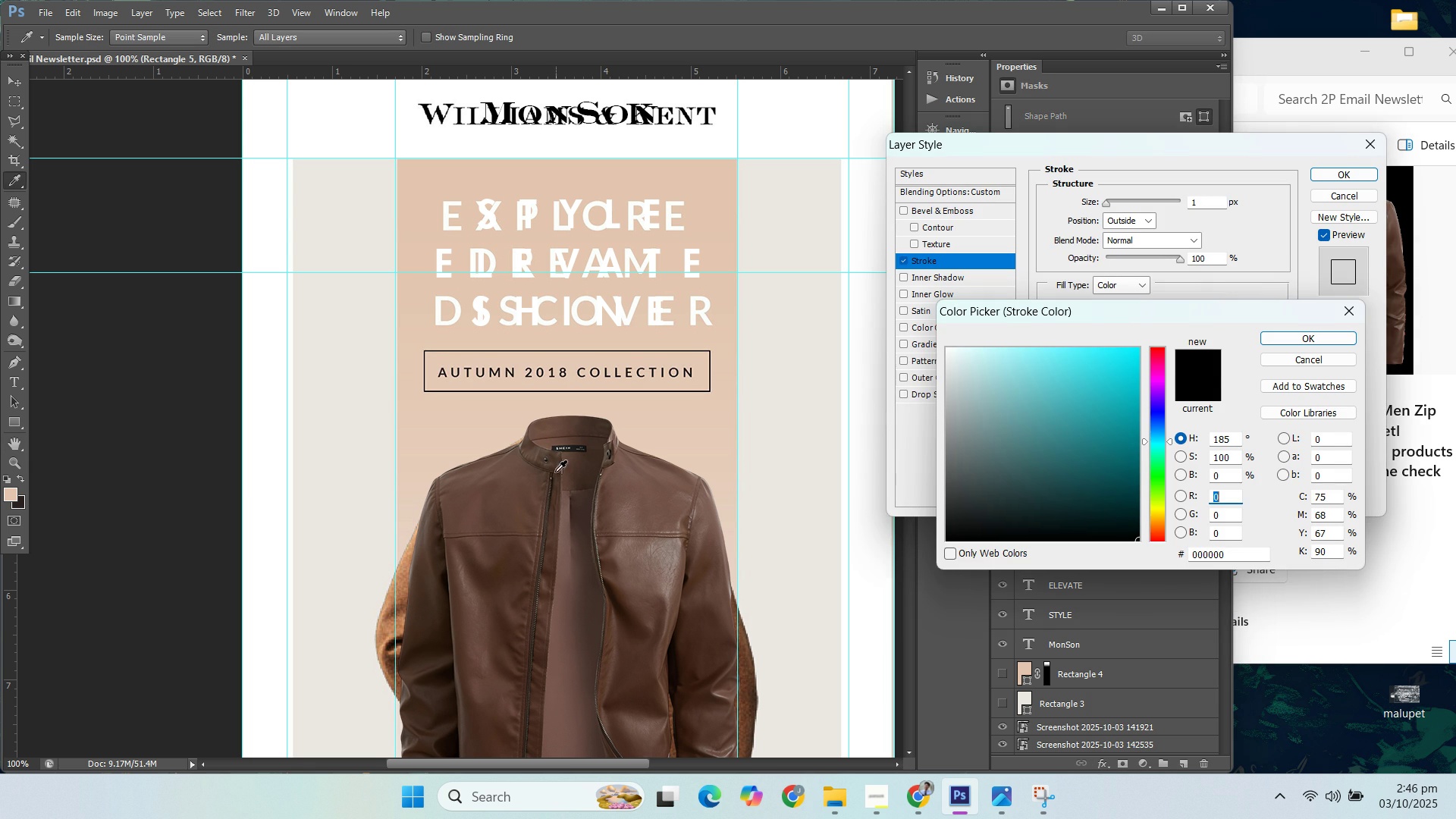 
left_click([526, 496])
 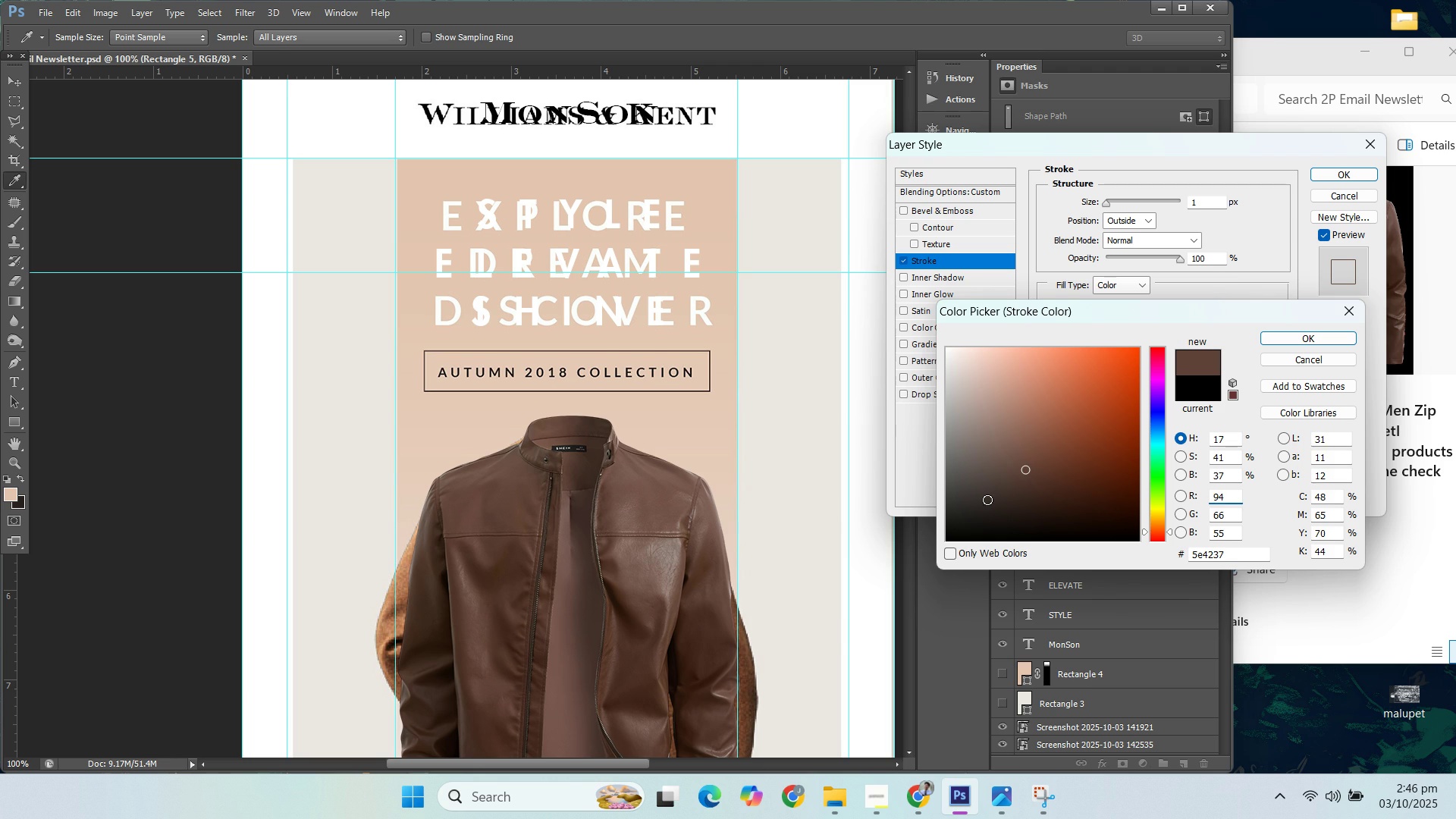 
left_click([987, 500])
 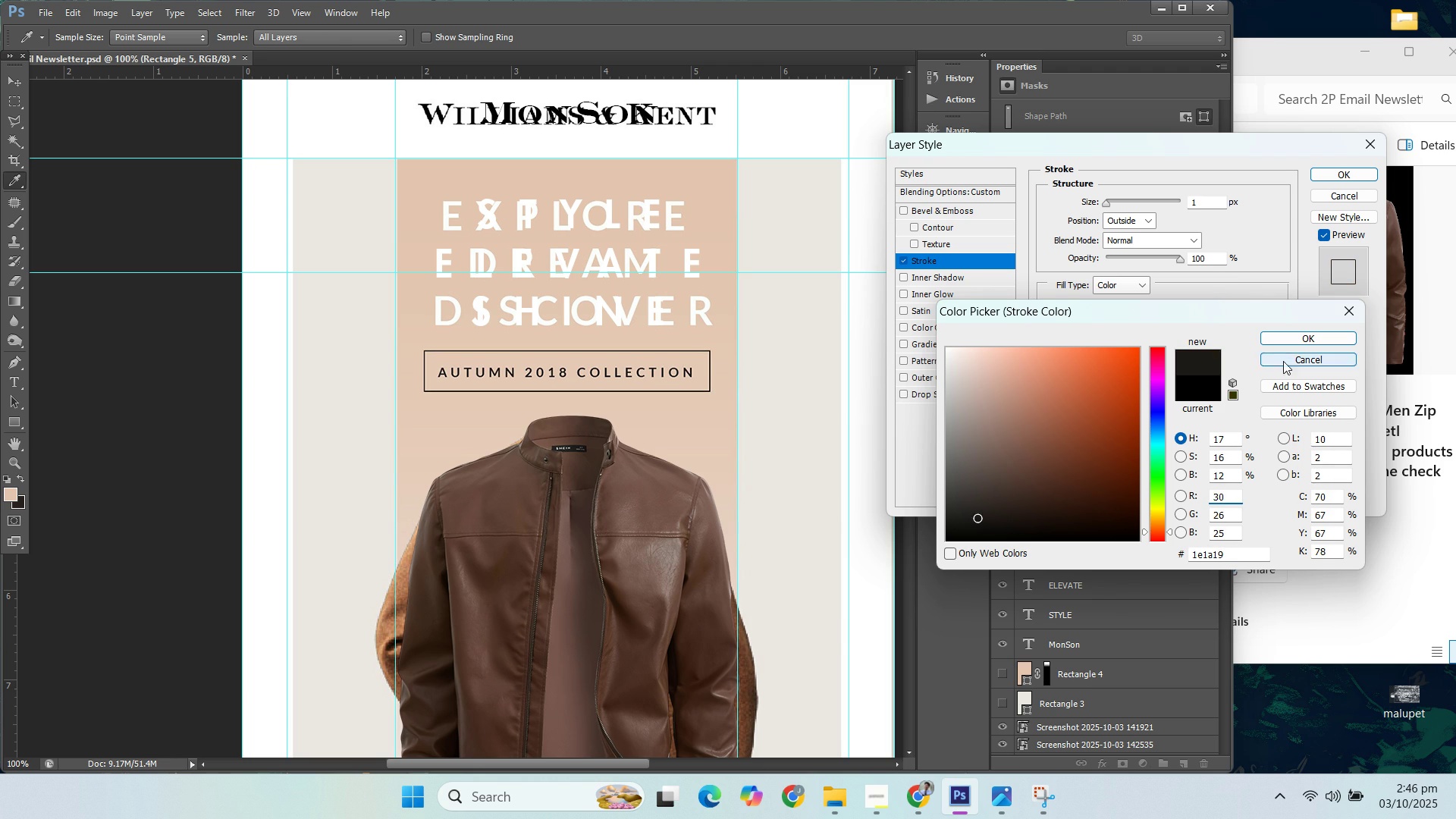 
left_click([1289, 338])
 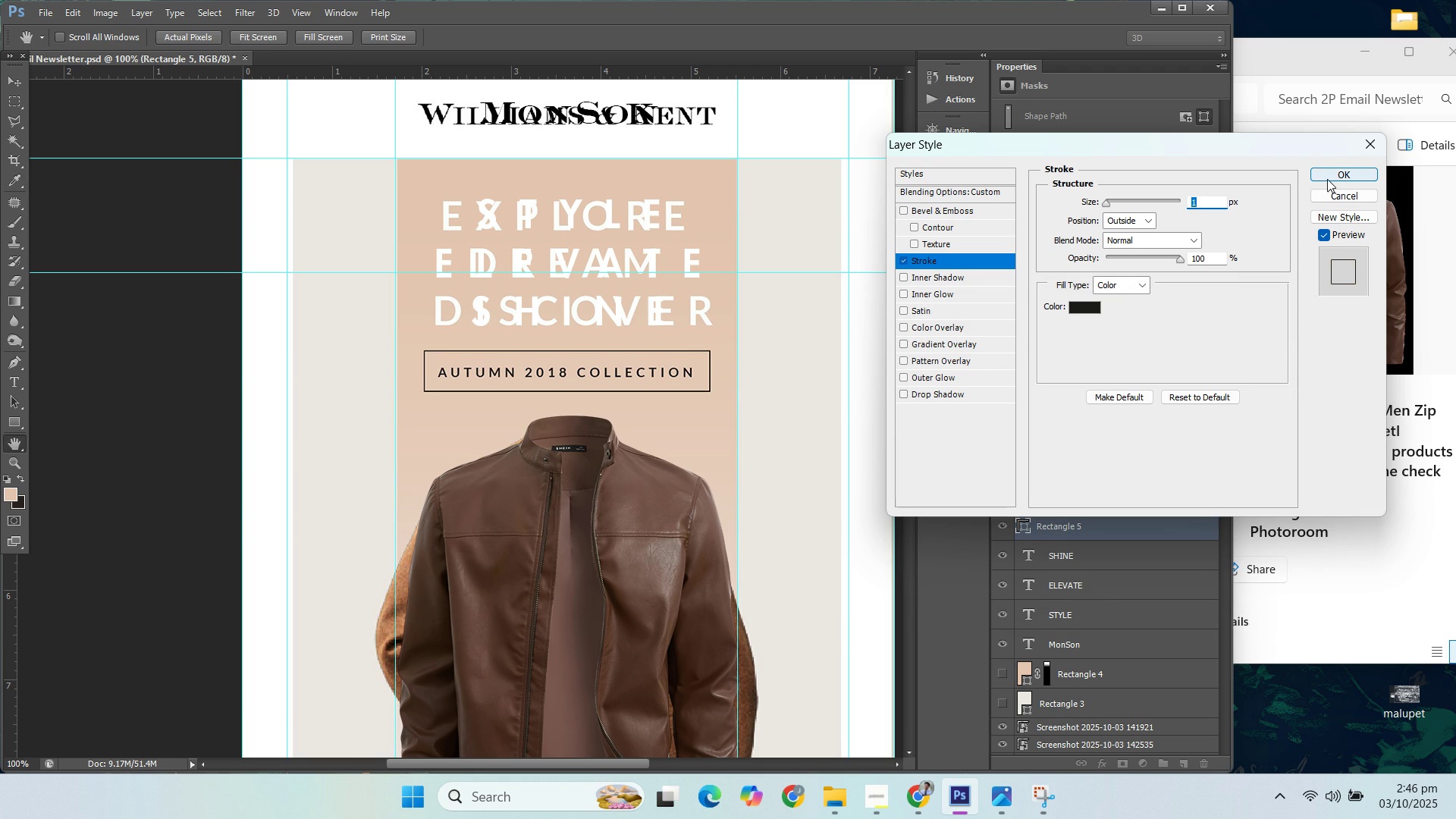 
left_click([1328, 177])
 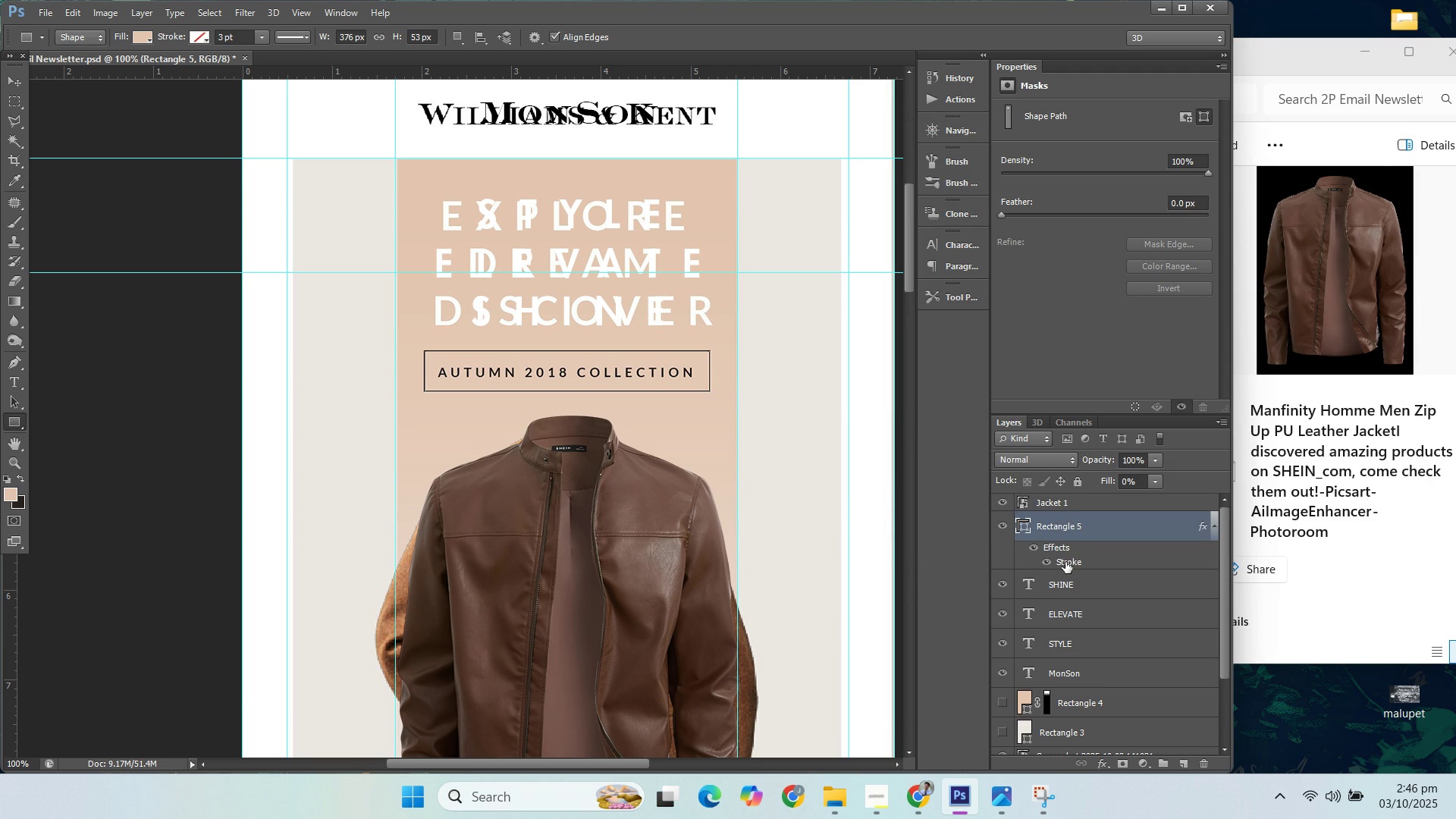 
double_click([1066, 562])
 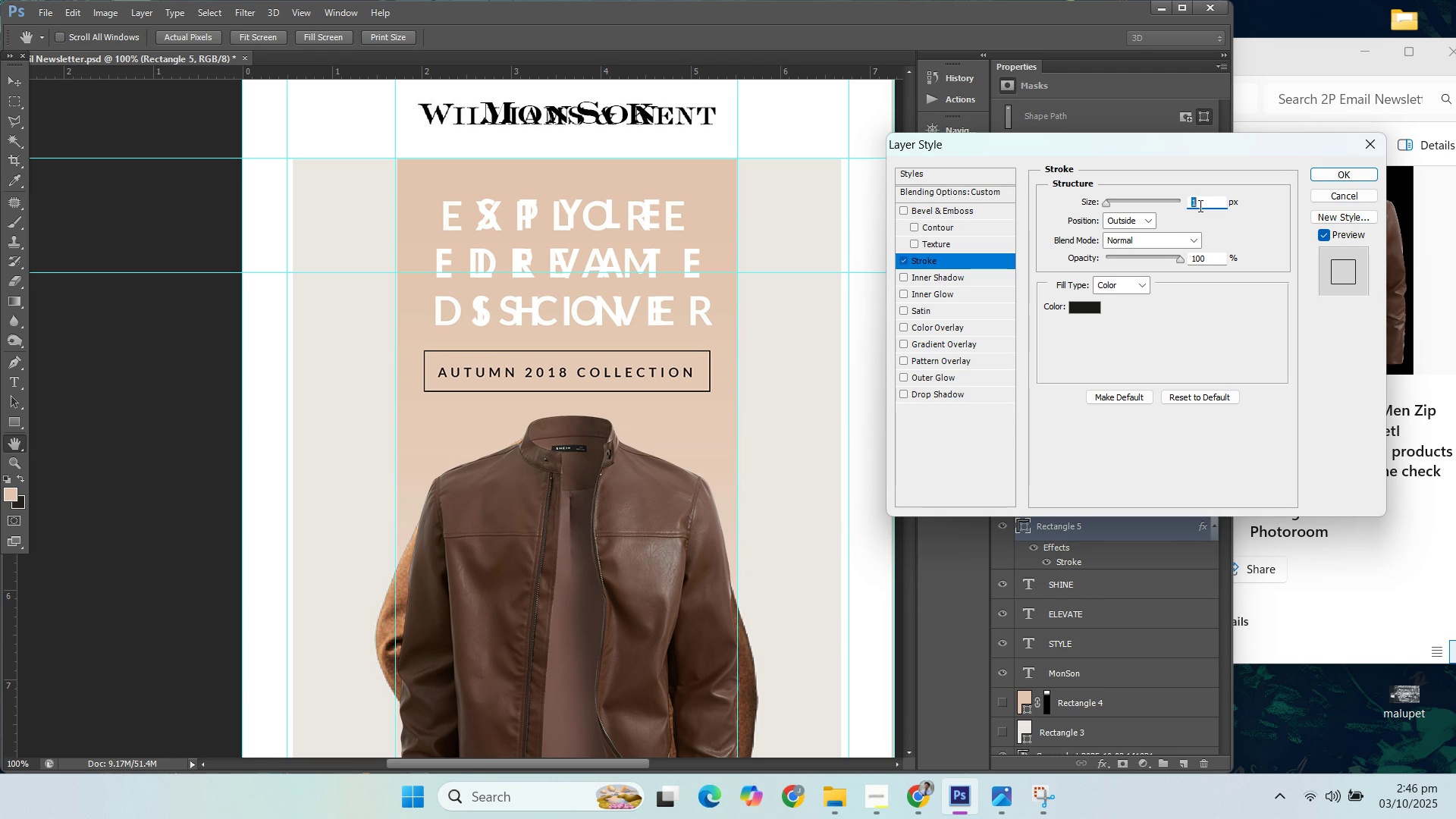 
key(ArrowUp)
 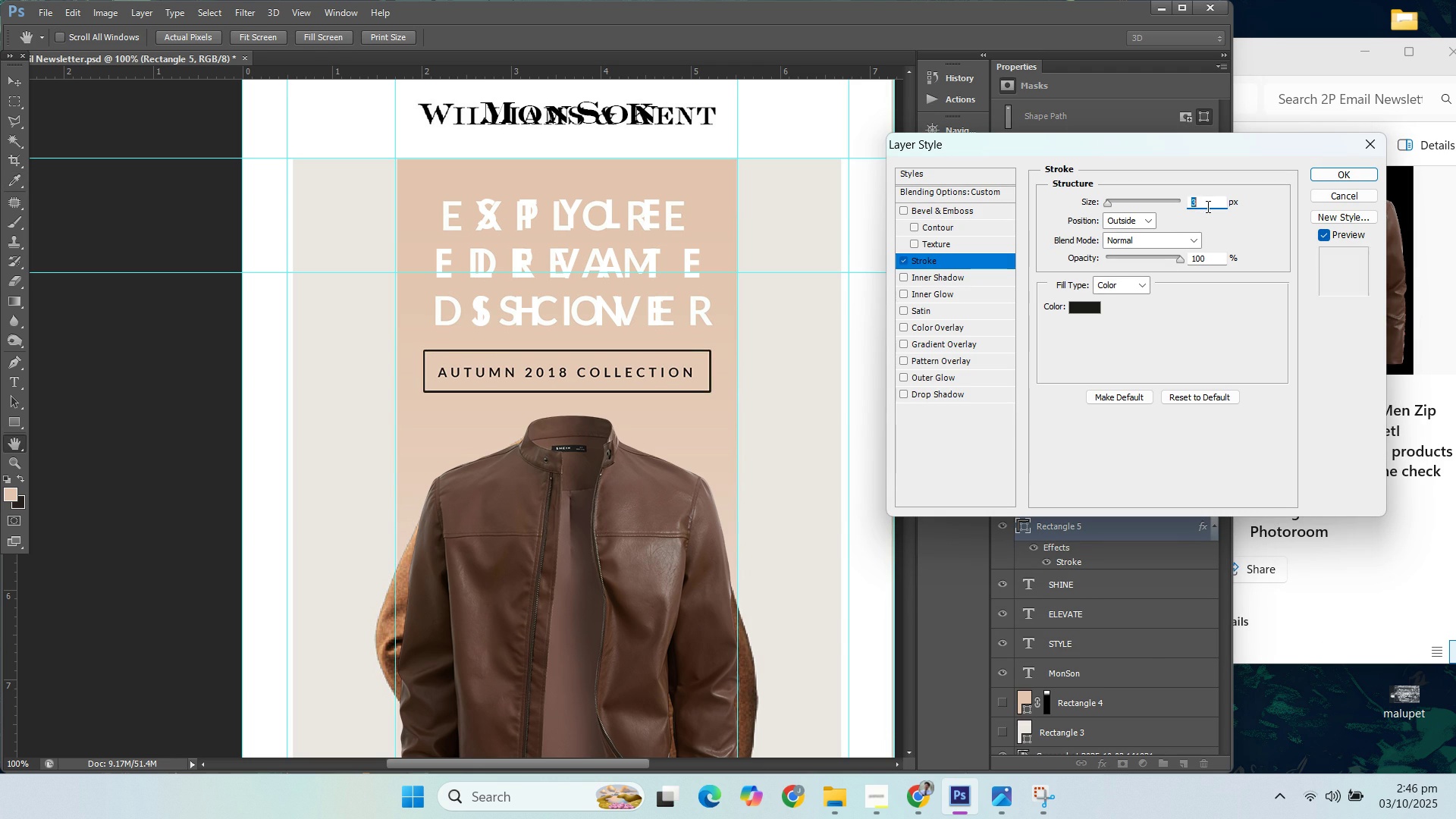 
key(ArrowUp)
 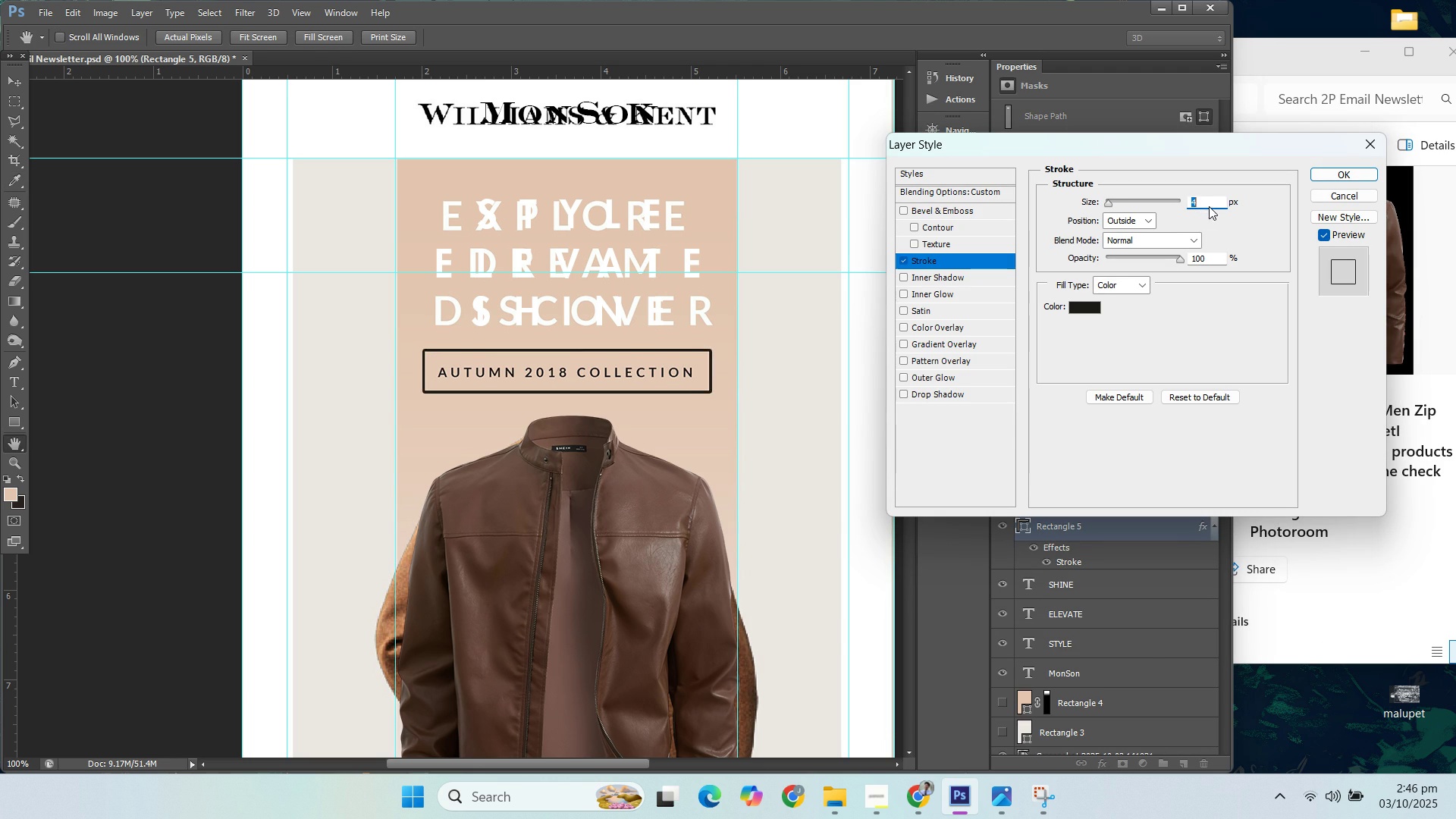 
key(ArrowUp)
 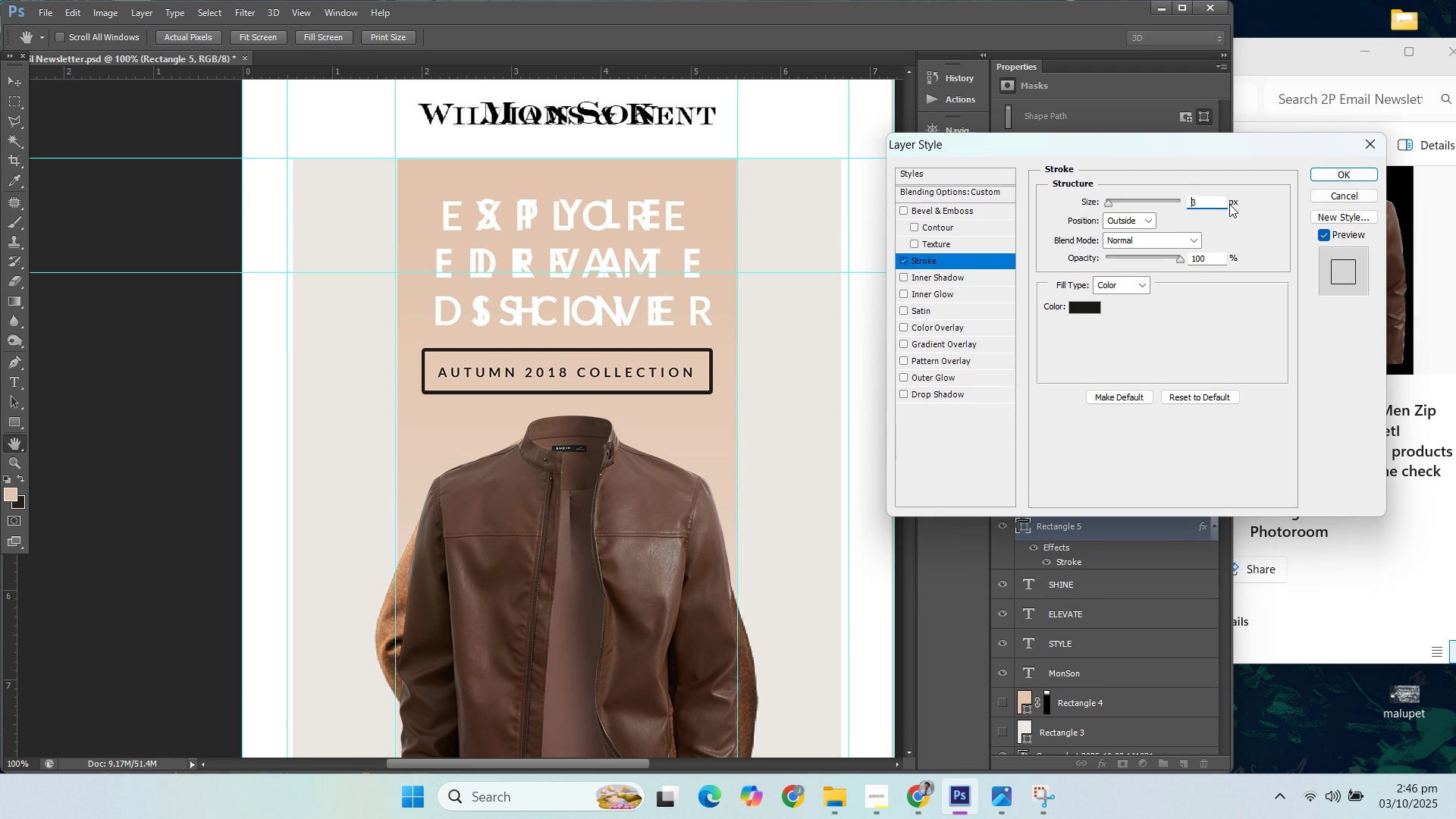 
key(ArrowDown)
 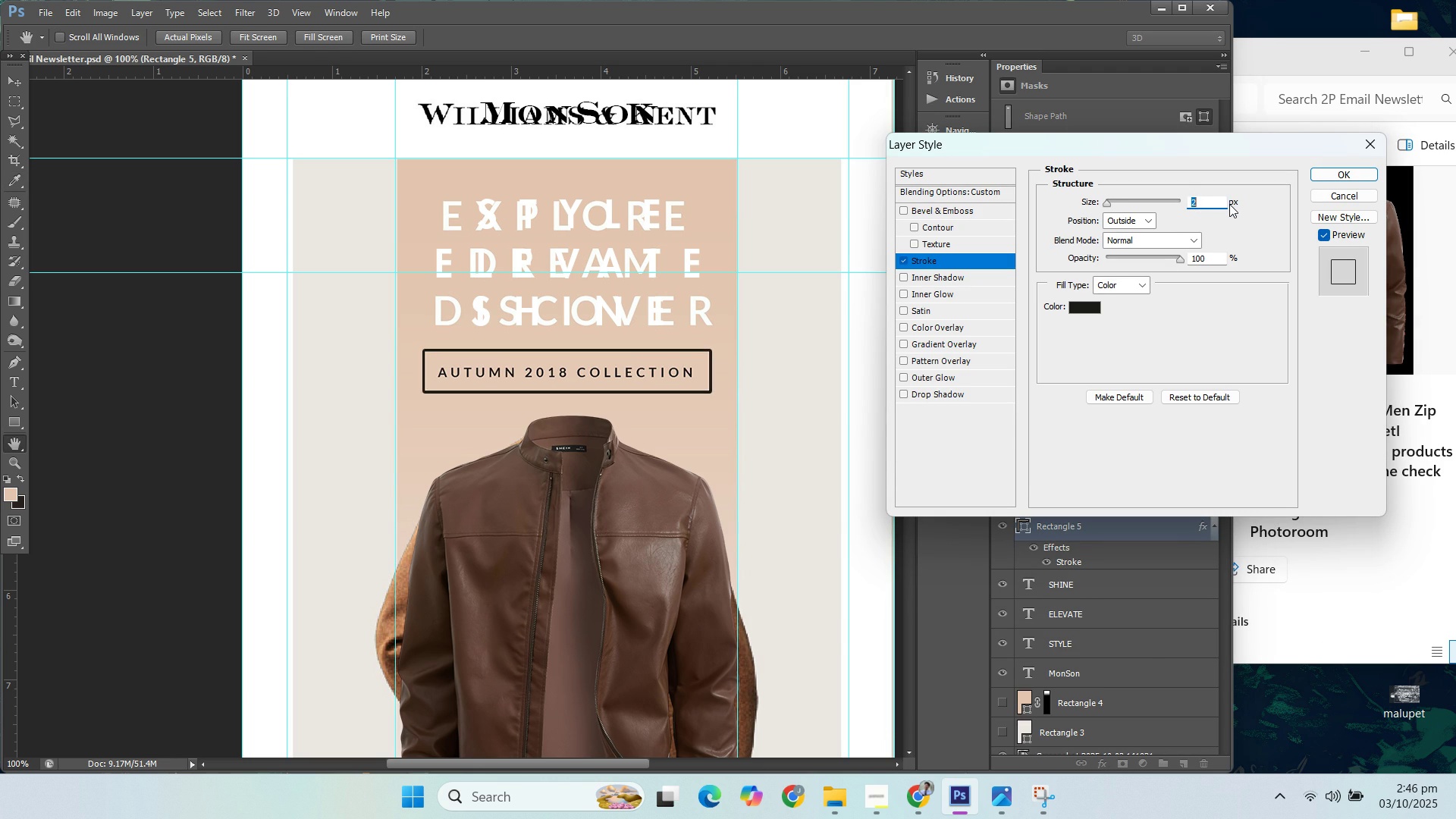 
key(ArrowDown)
 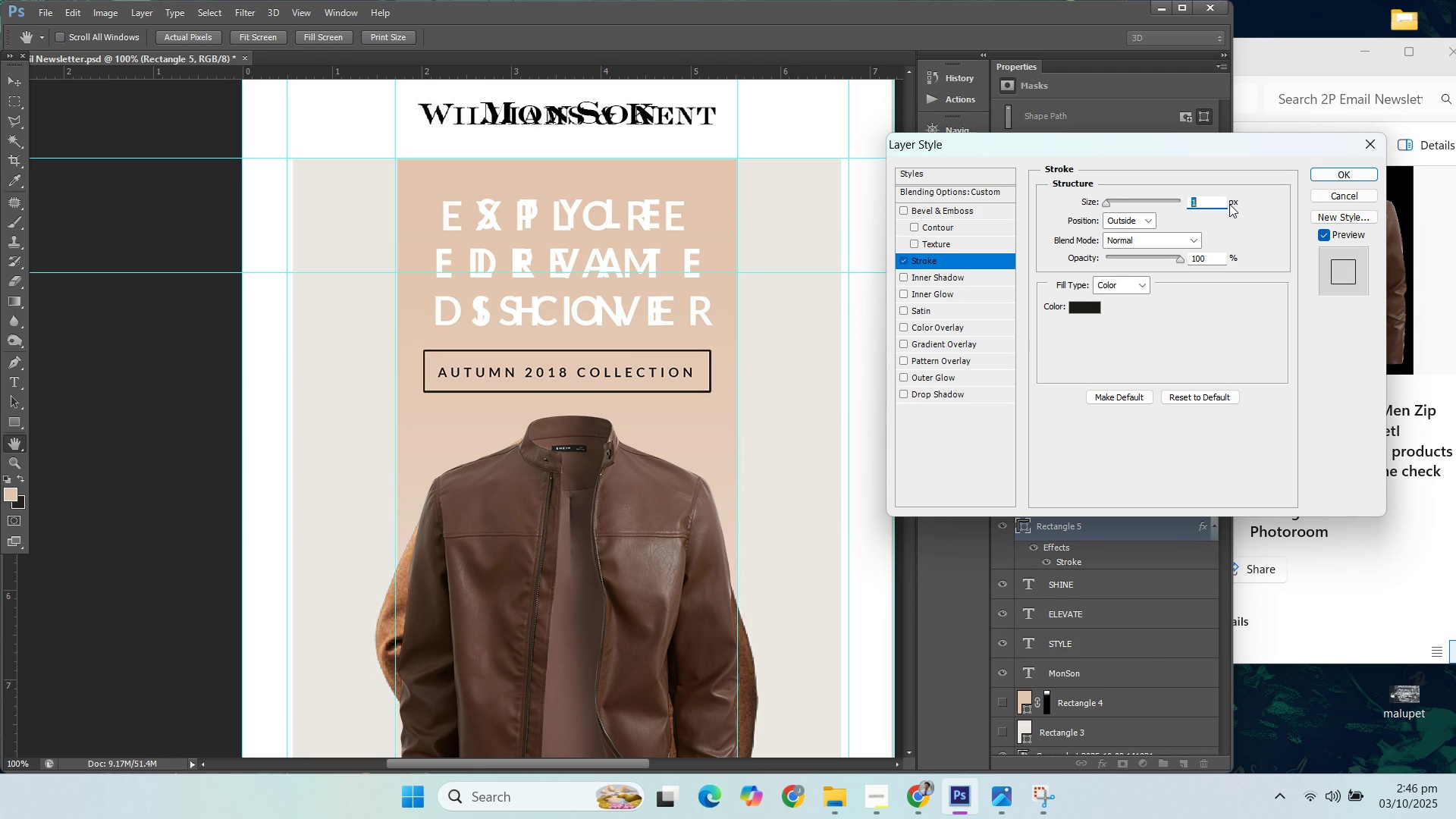 
key(ArrowDown)
 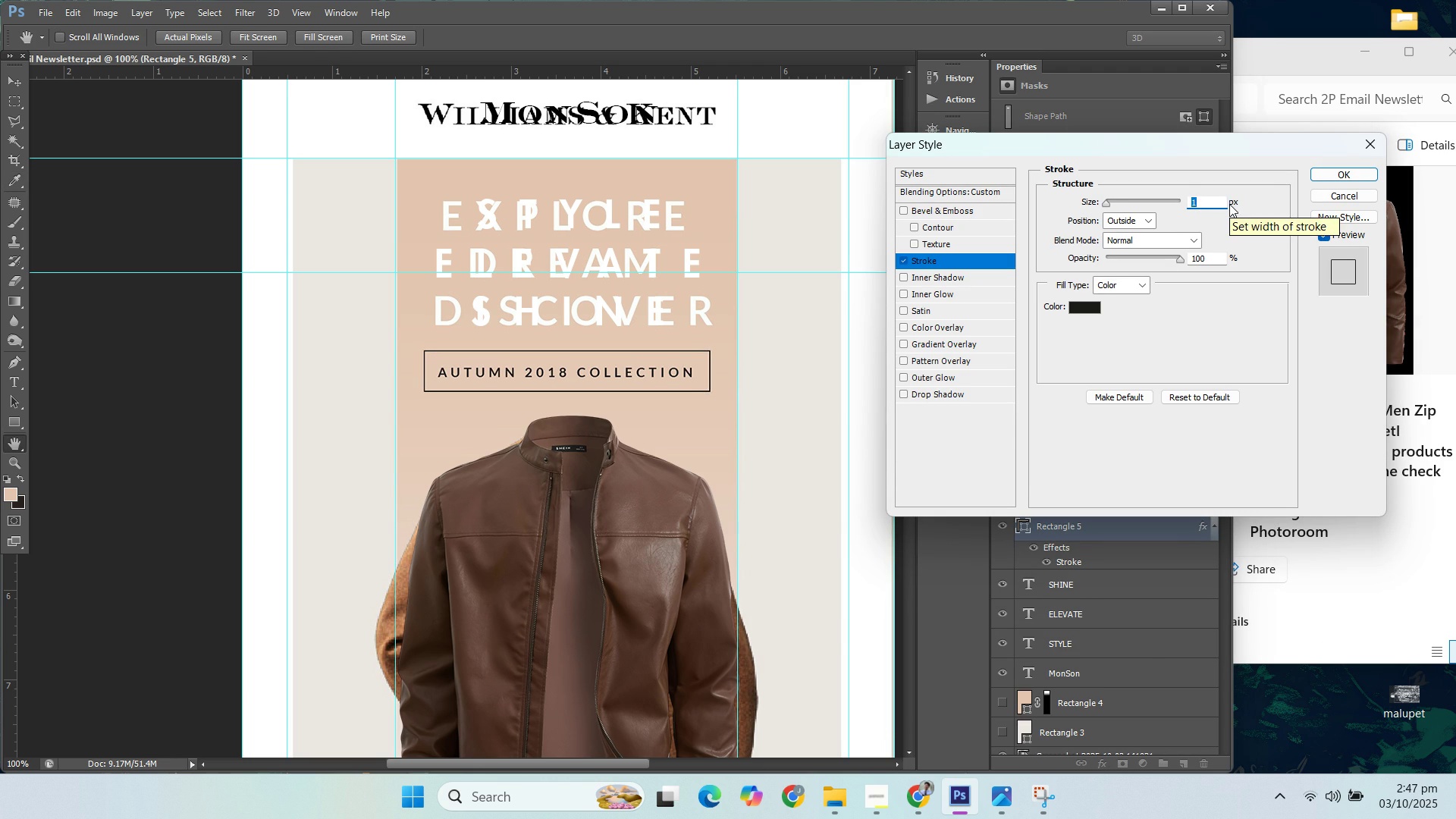 
key(ArrowUp)
 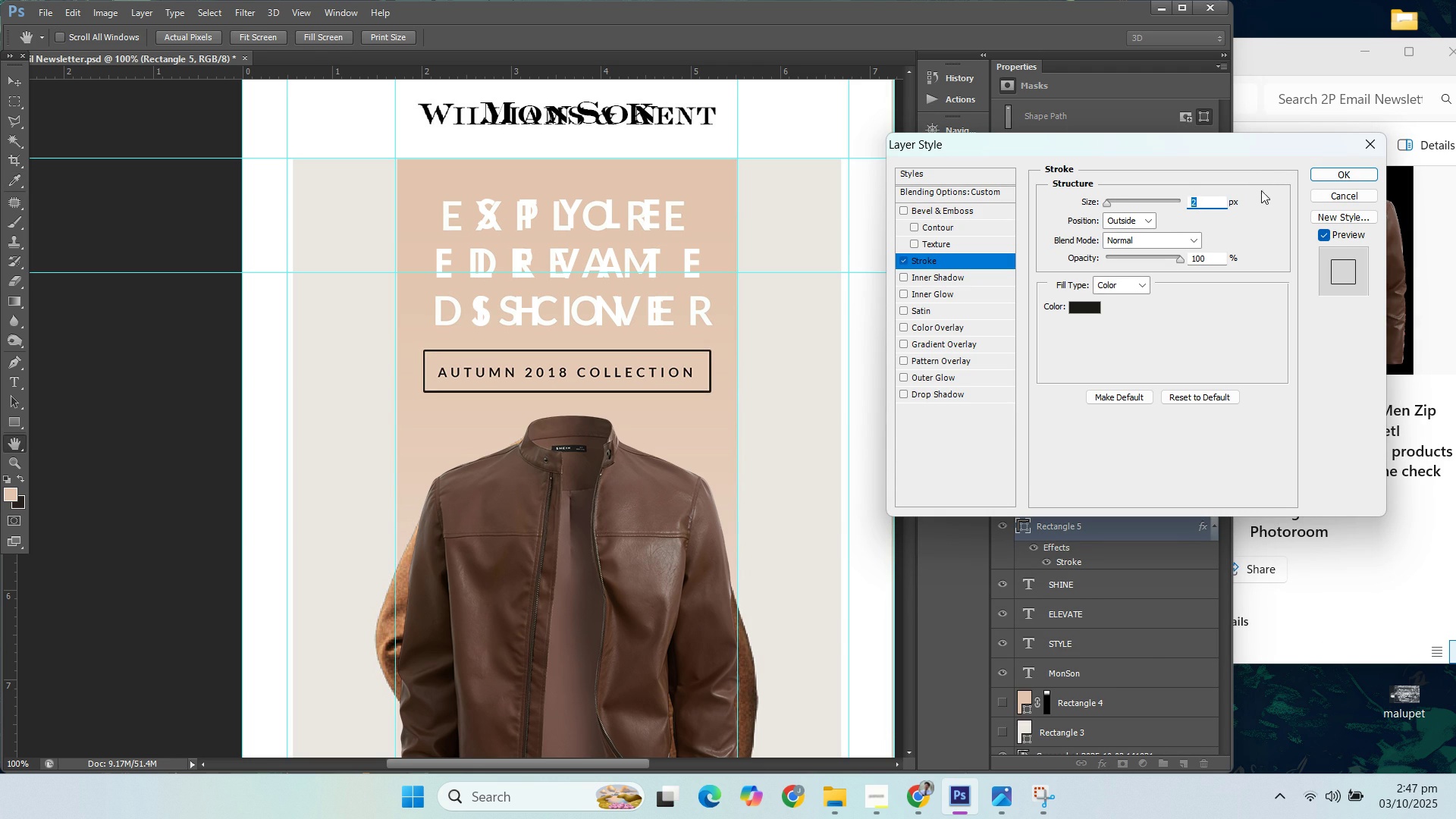 
key(ArrowDown)
 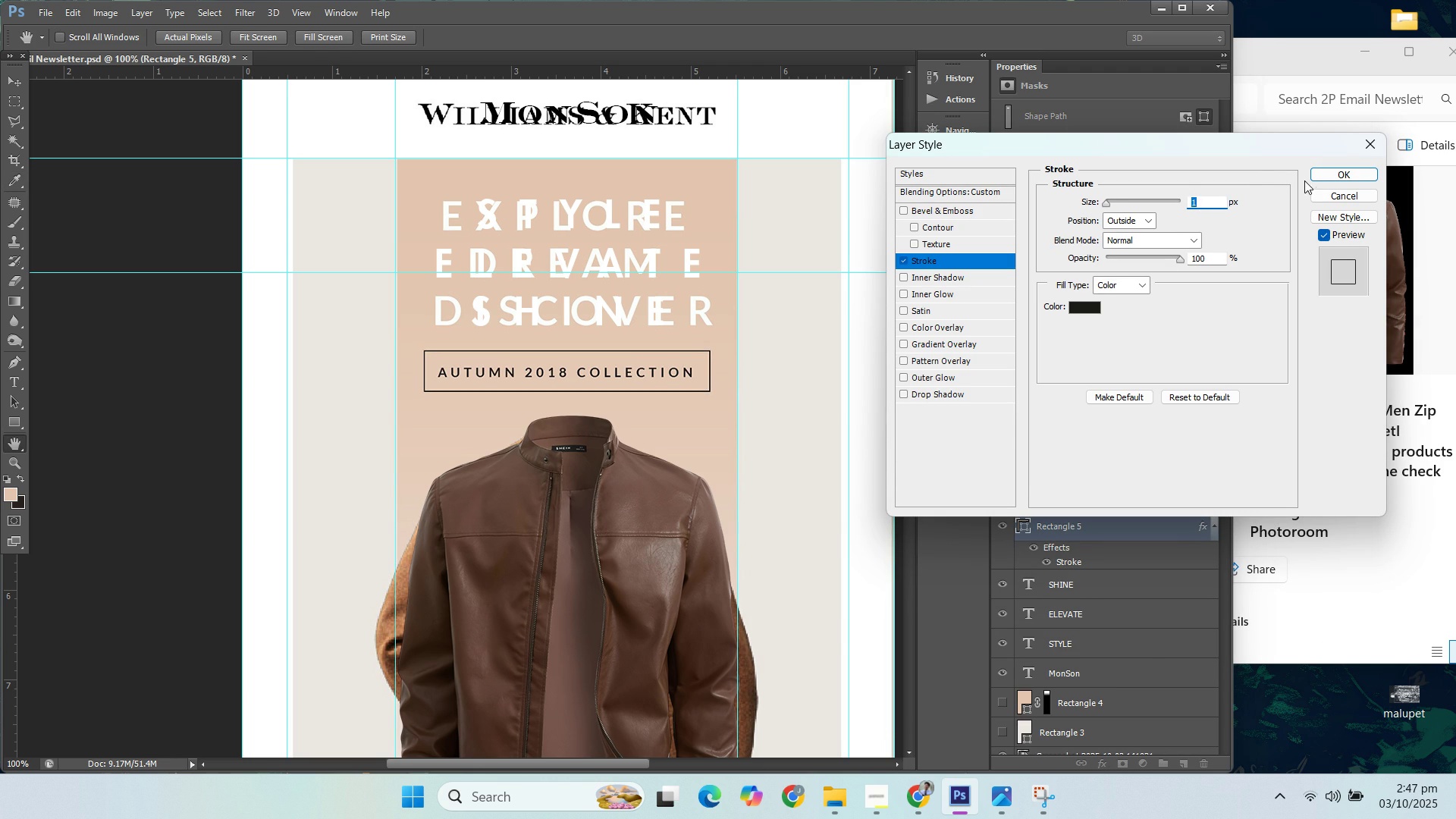 
left_click([1311, 173])
 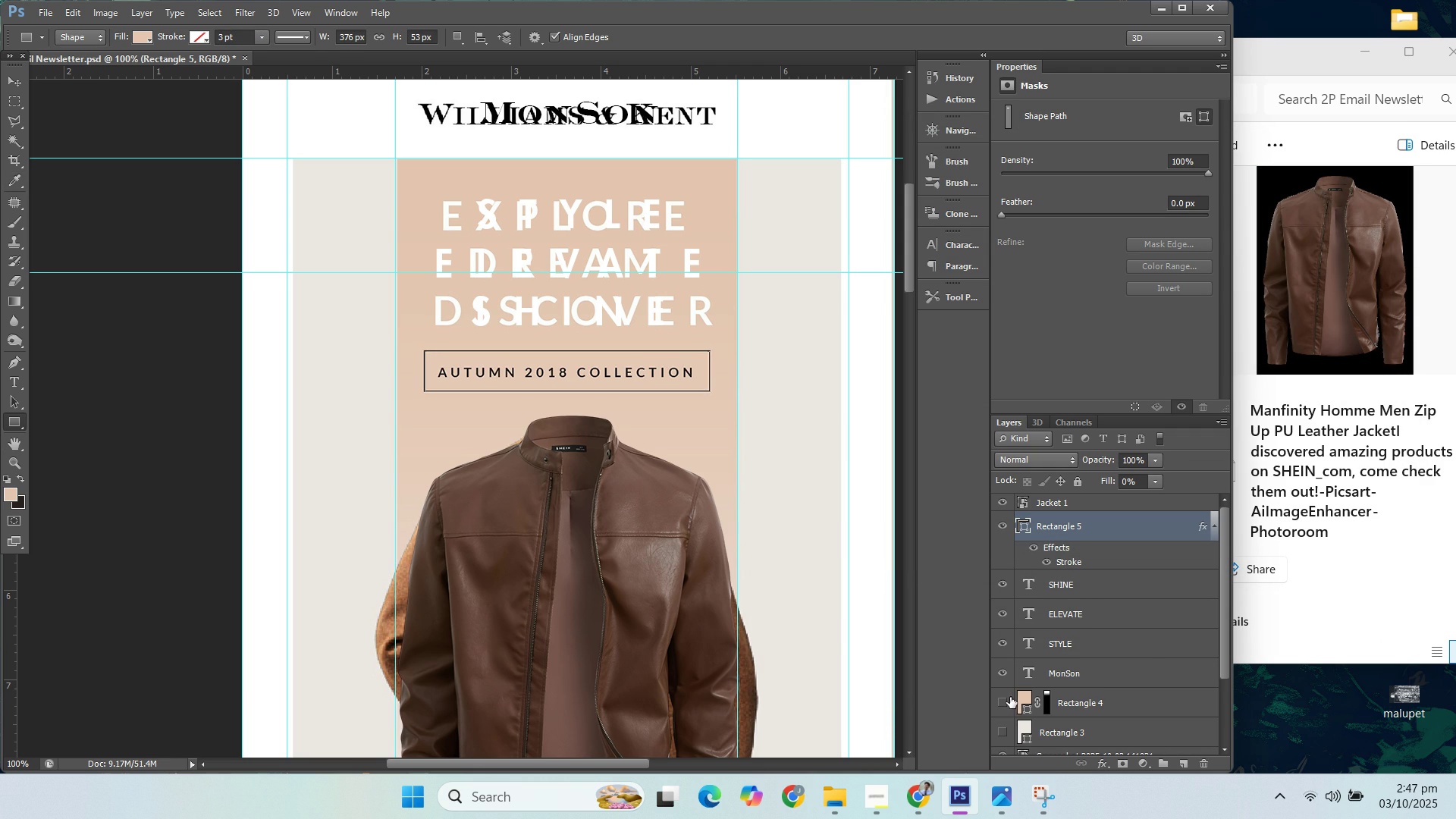 
left_click([1006, 701])
 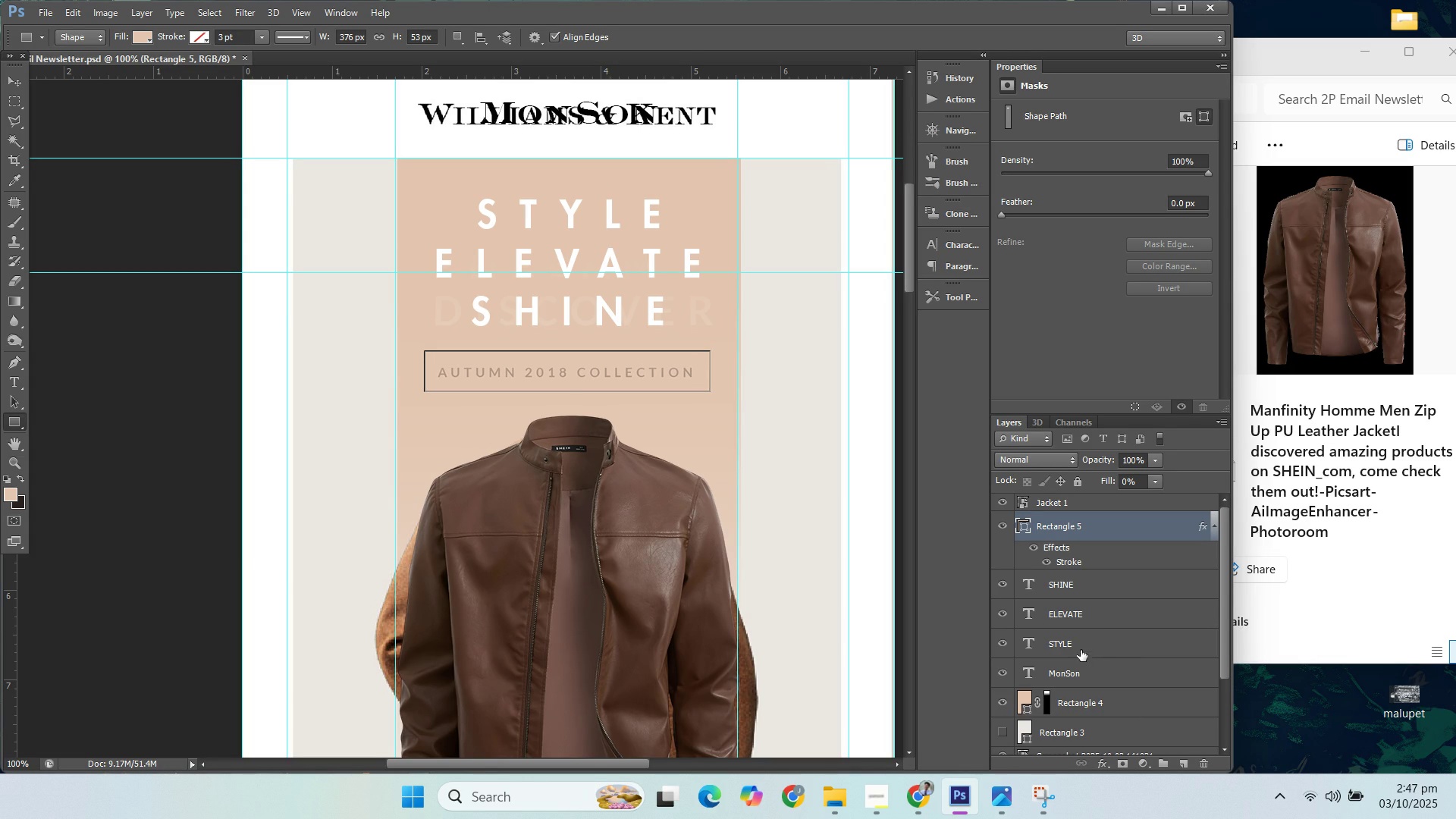 
mouse_move([1091, 544])
 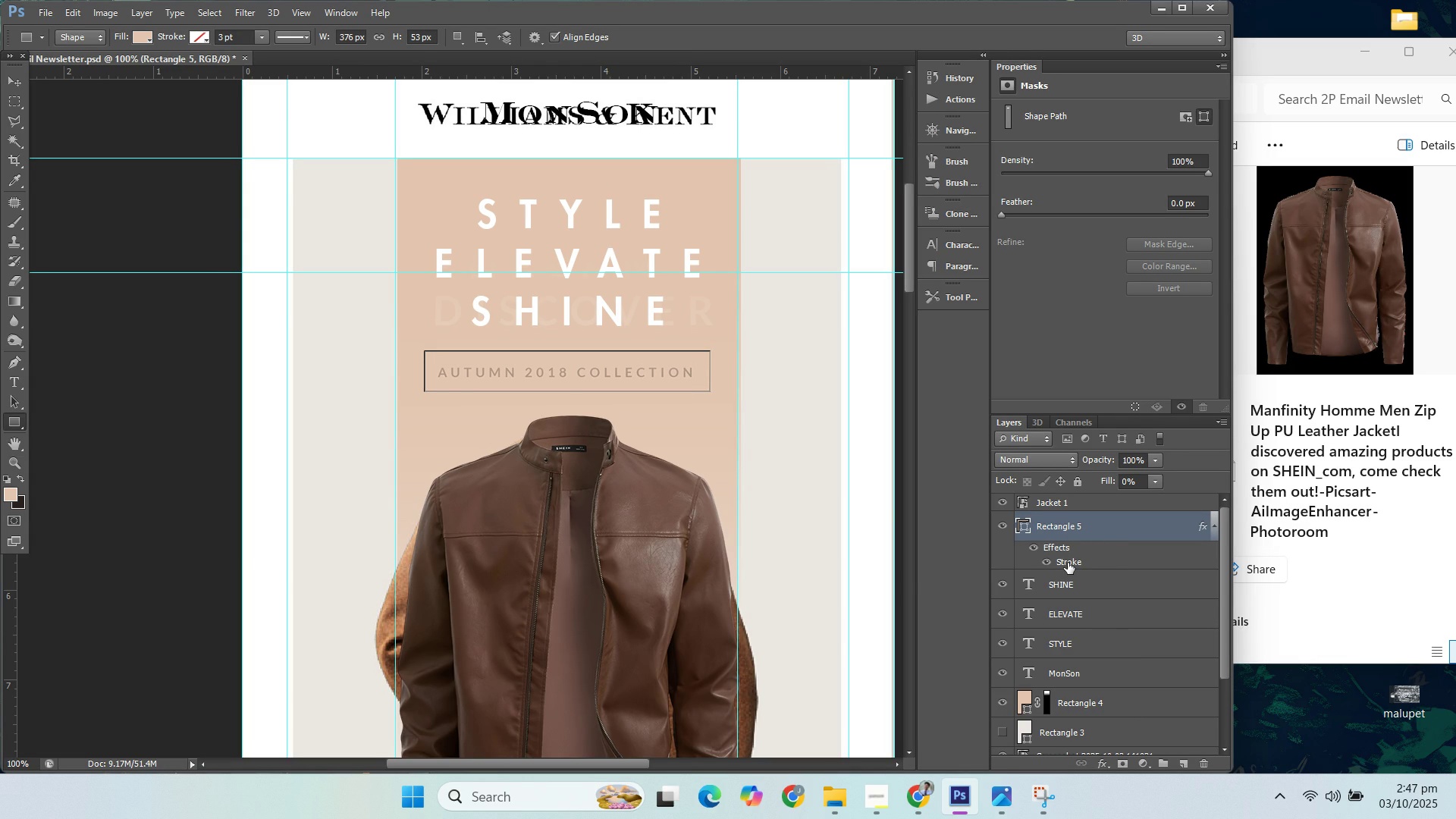 
double_click([1068, 563])
 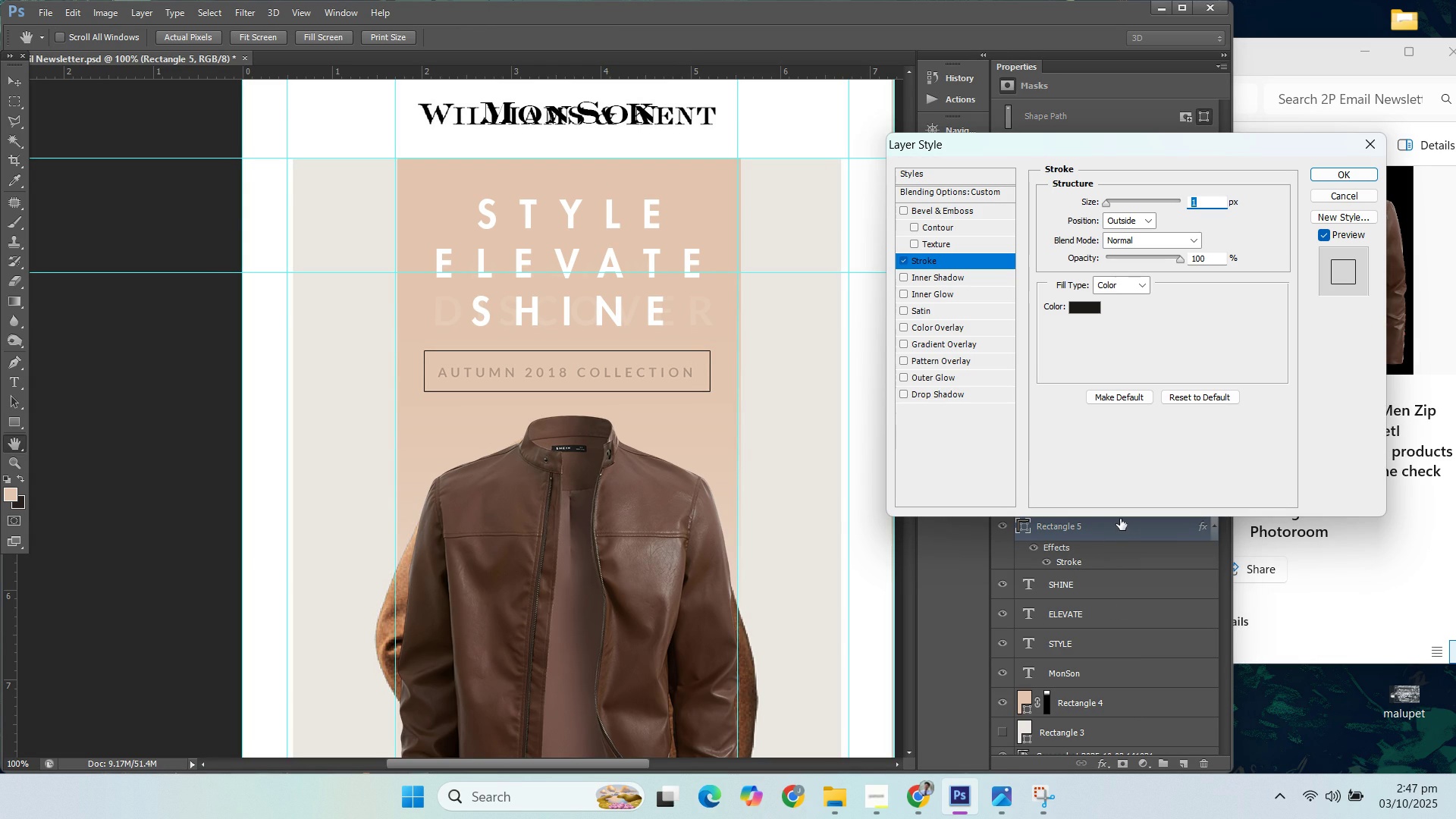 
key(ArrowUp)
 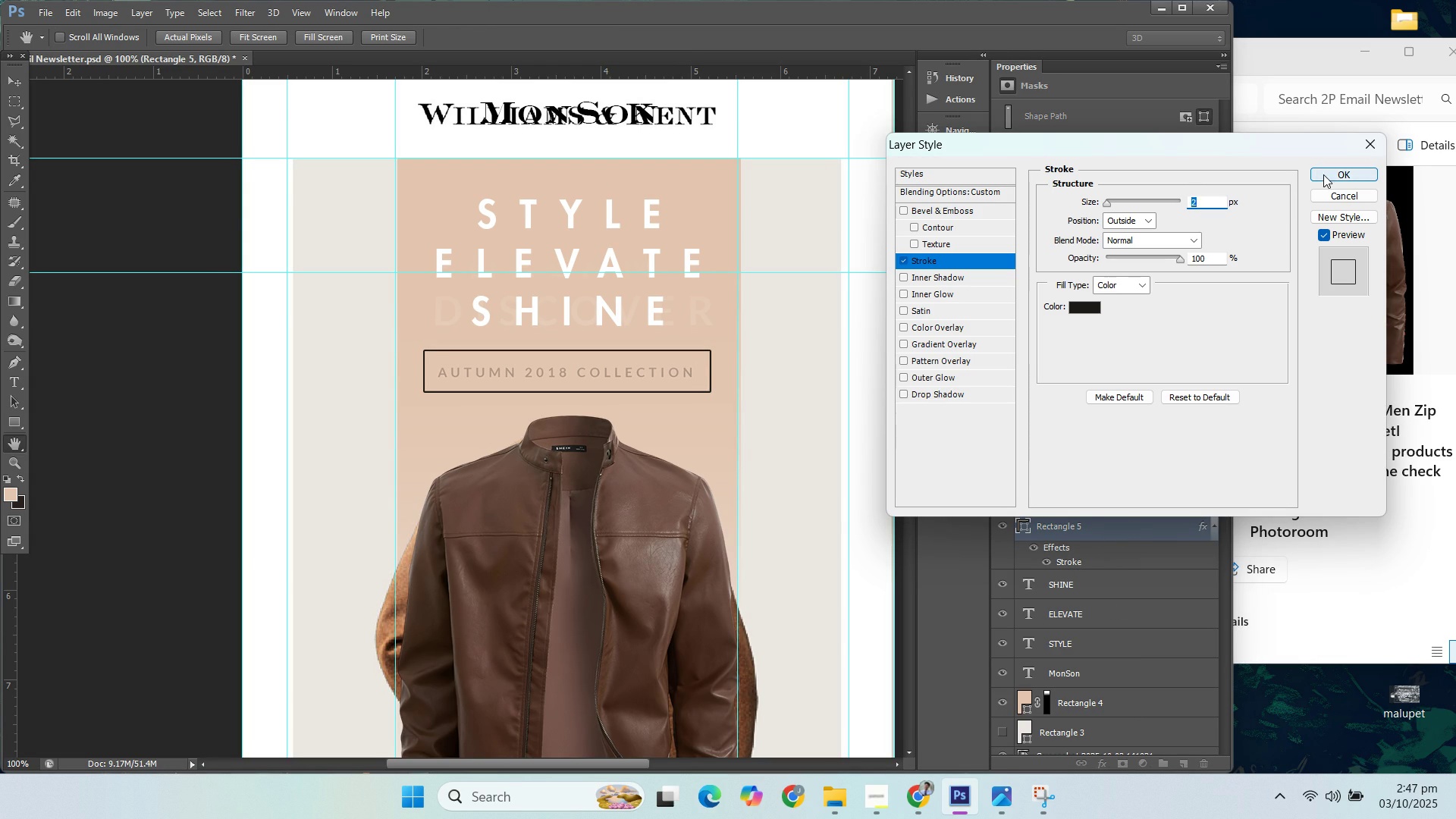 
left_click([1323, 174])
 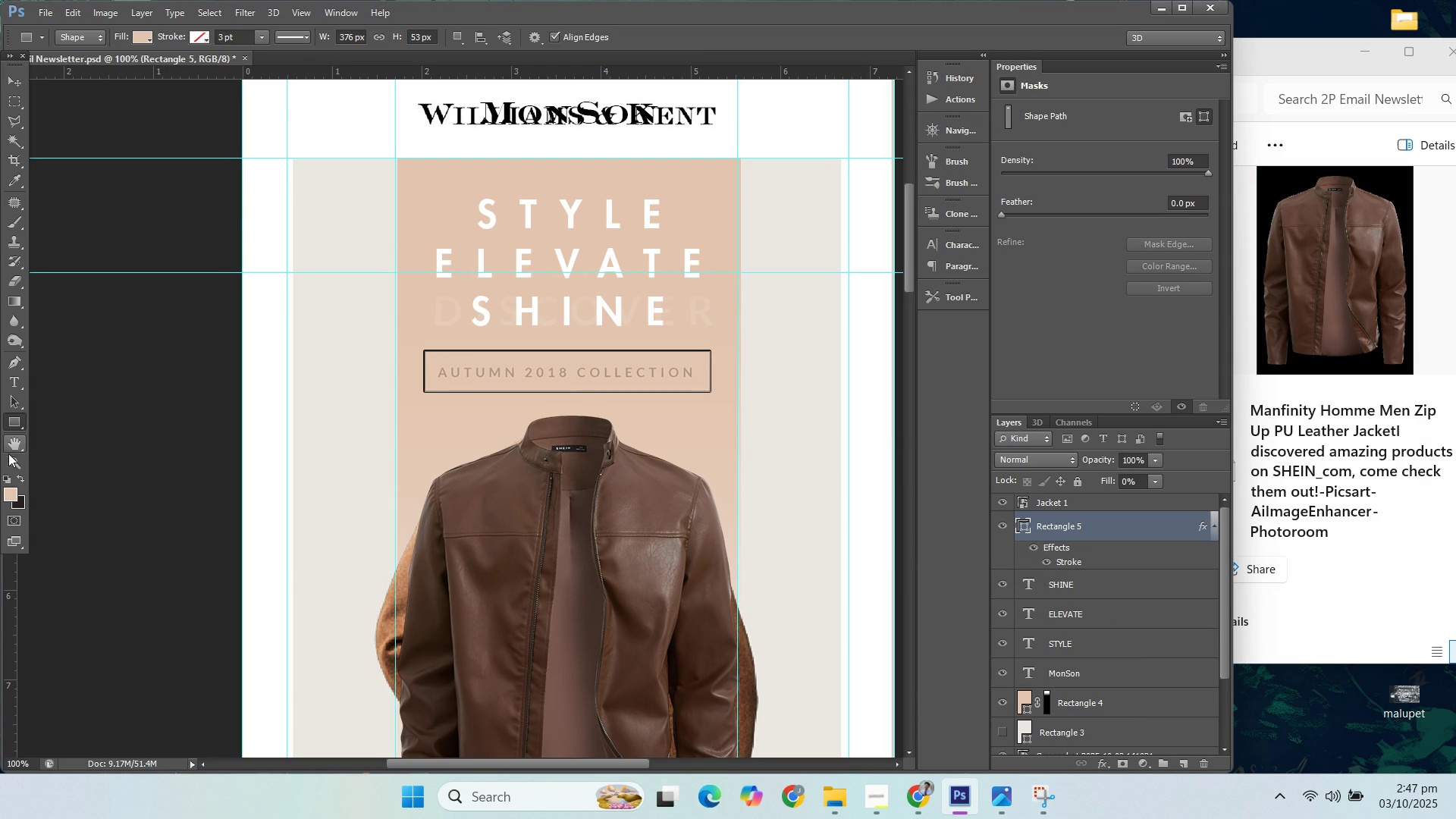 
left_click([14, 458])
 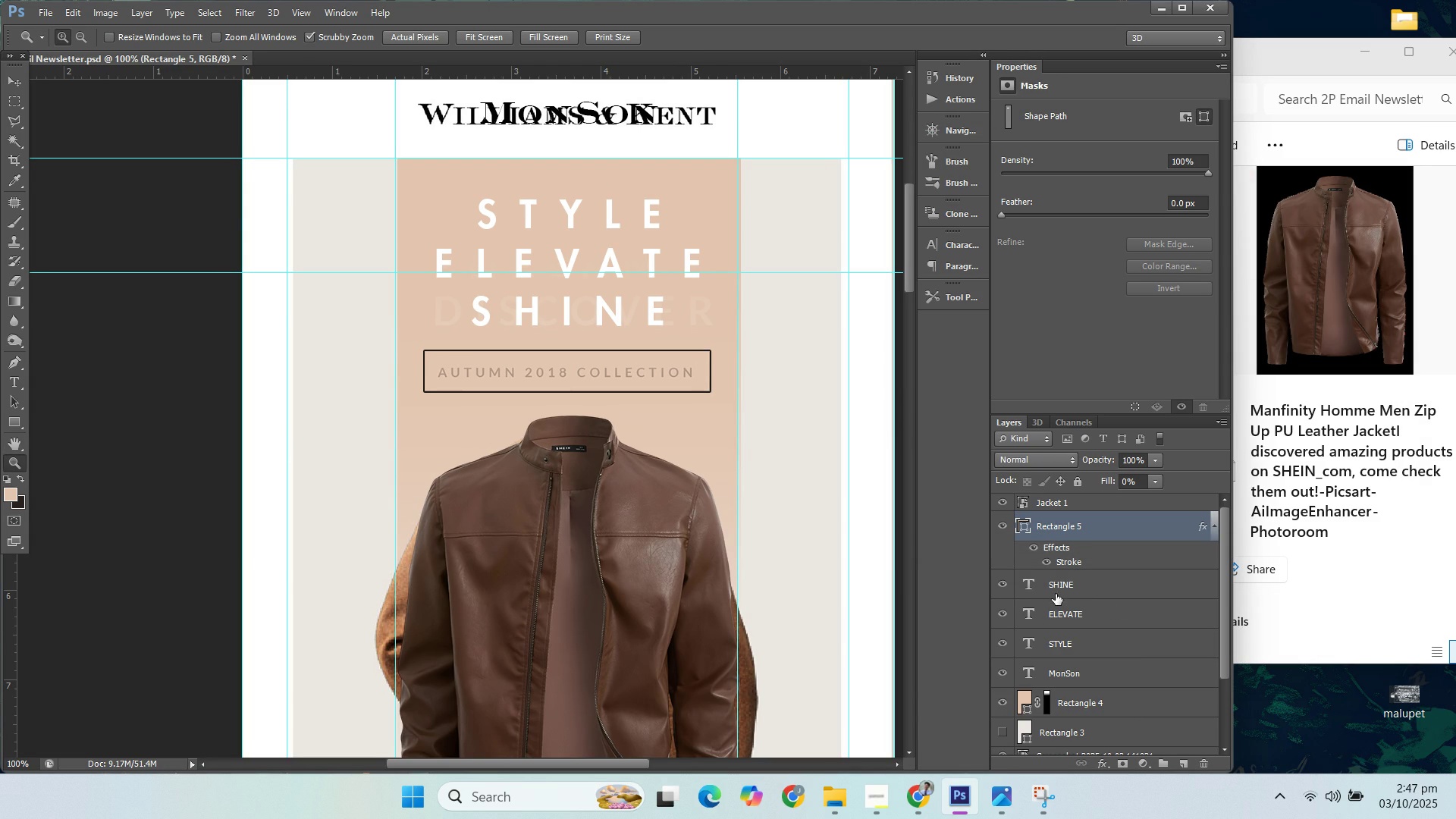 
left_click([1078, 601])
 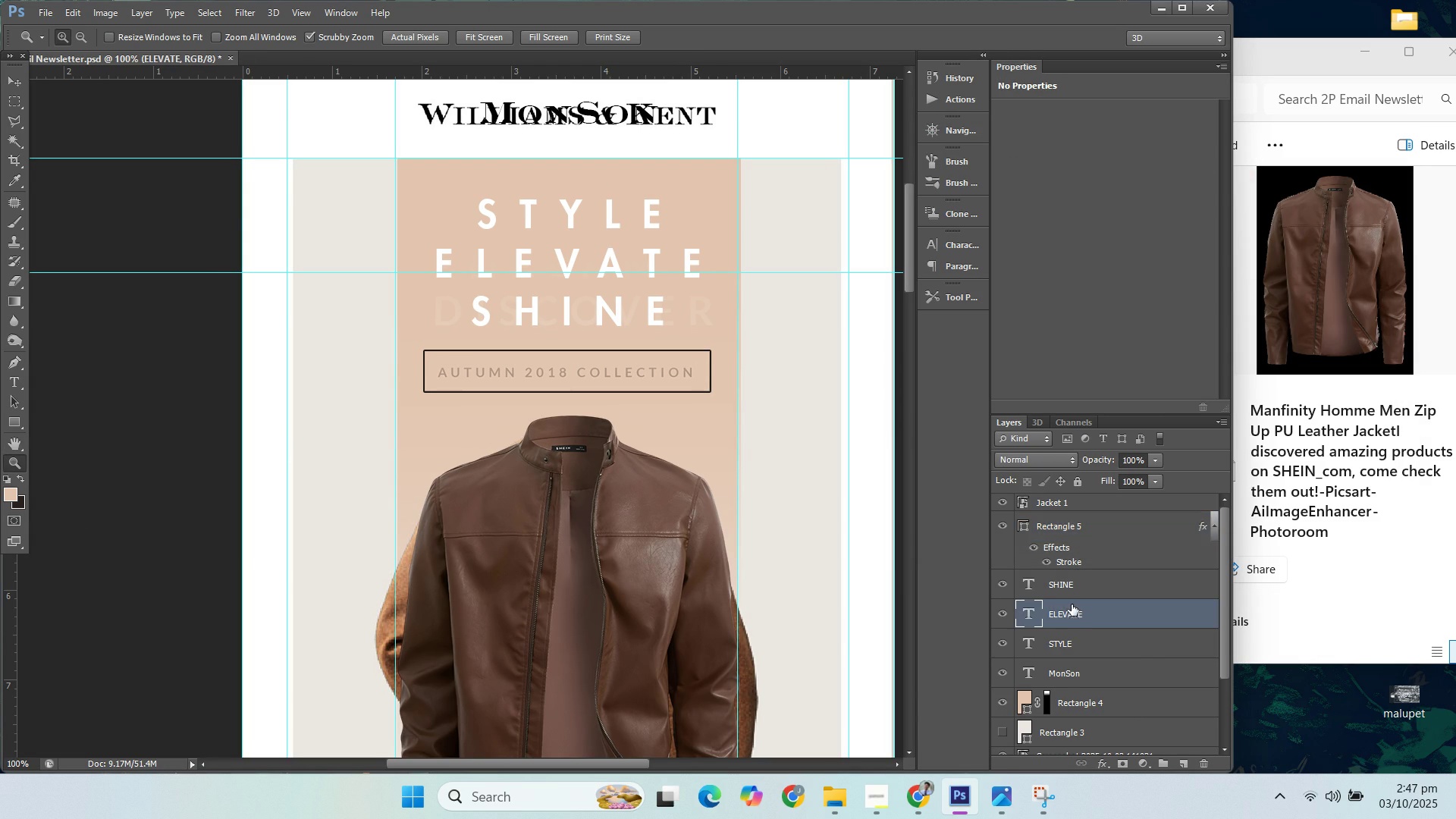 
scroll: coordinate [1015, 669], scroll_direction: down, amount: 6.0
 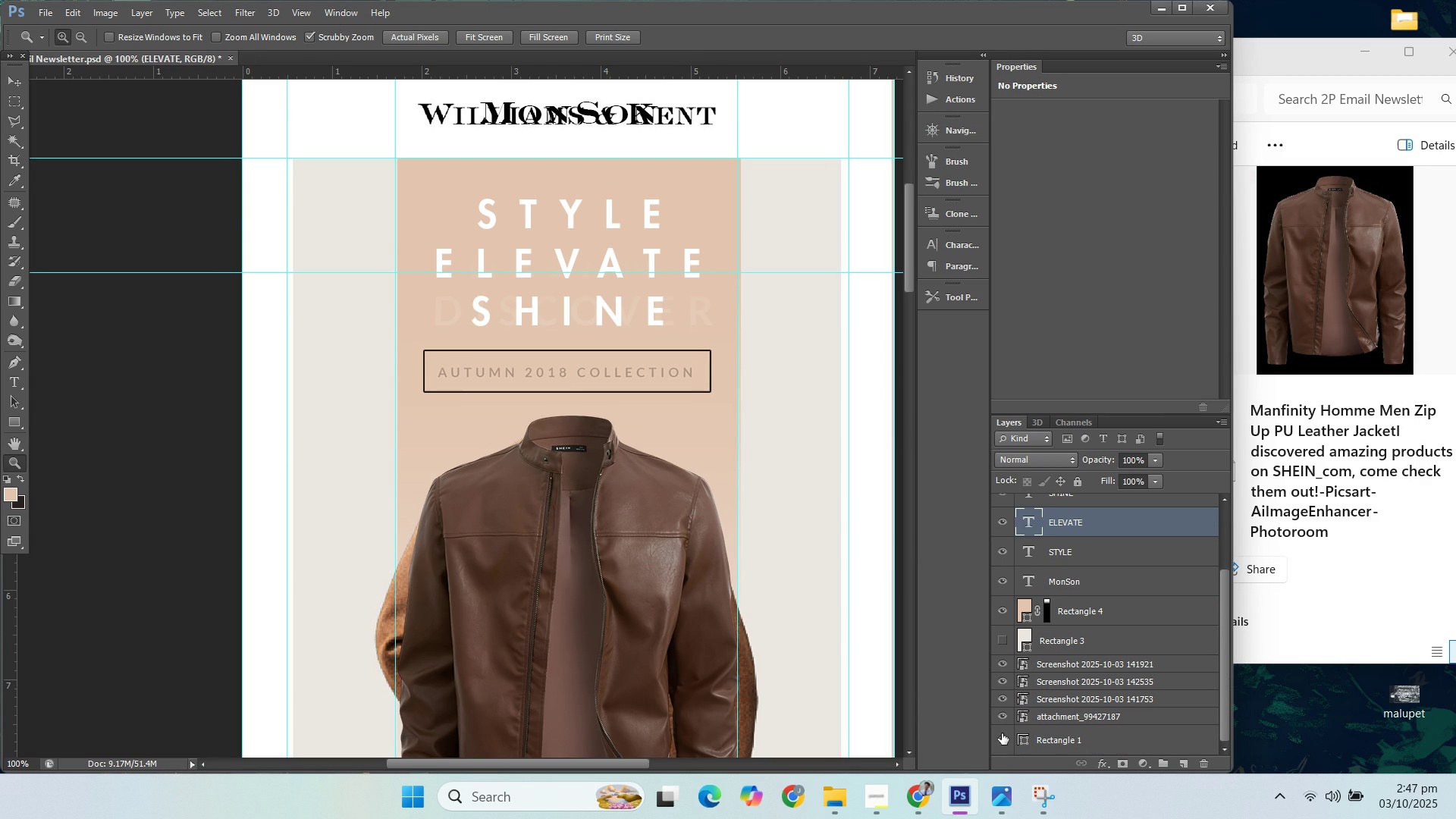 
left_click([1001, 734])
 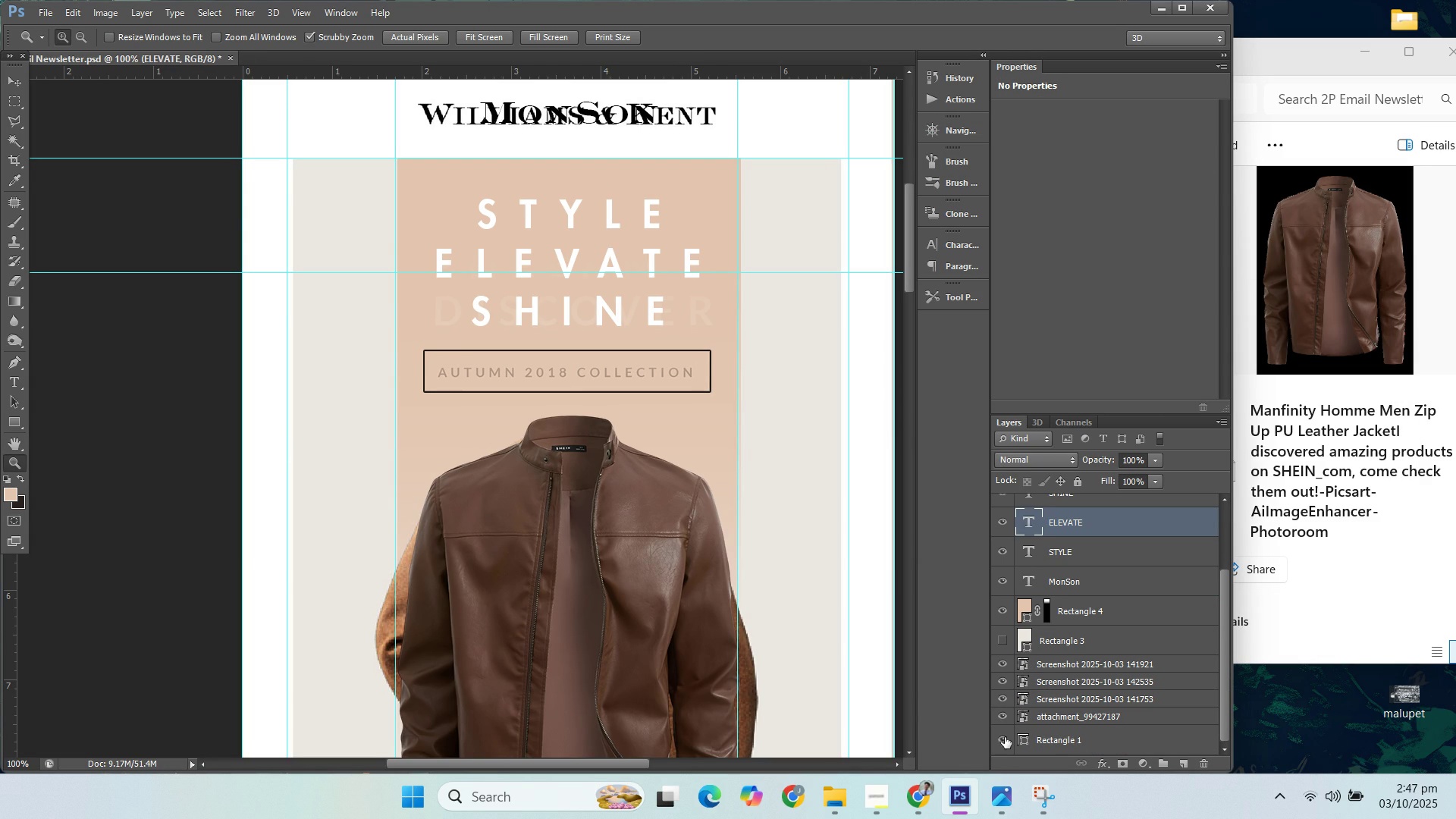 
double_click([1008, 722])
 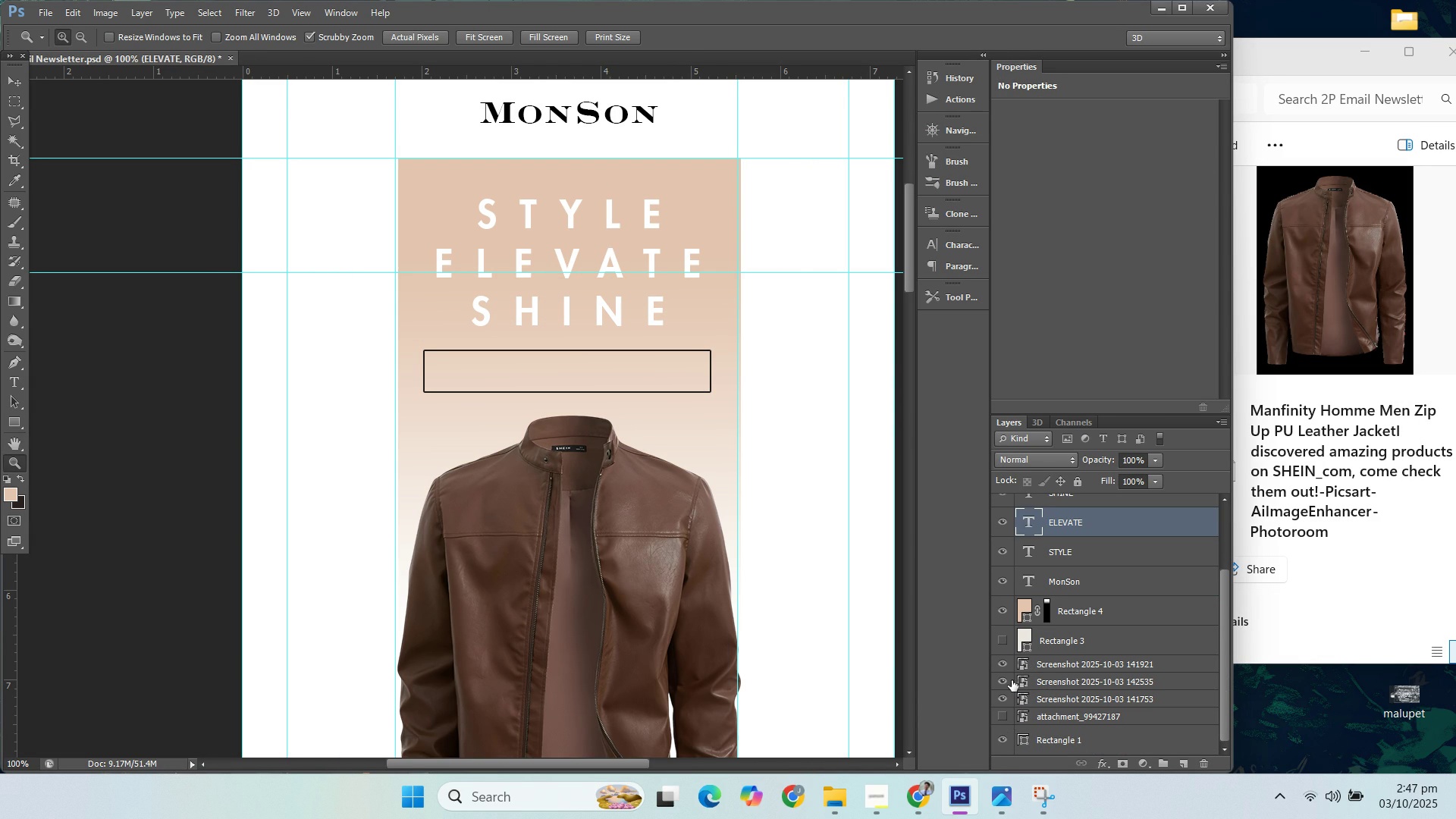 
scroll: coordinate [1103, 550], scroll_direction: up, amount: 7.0
 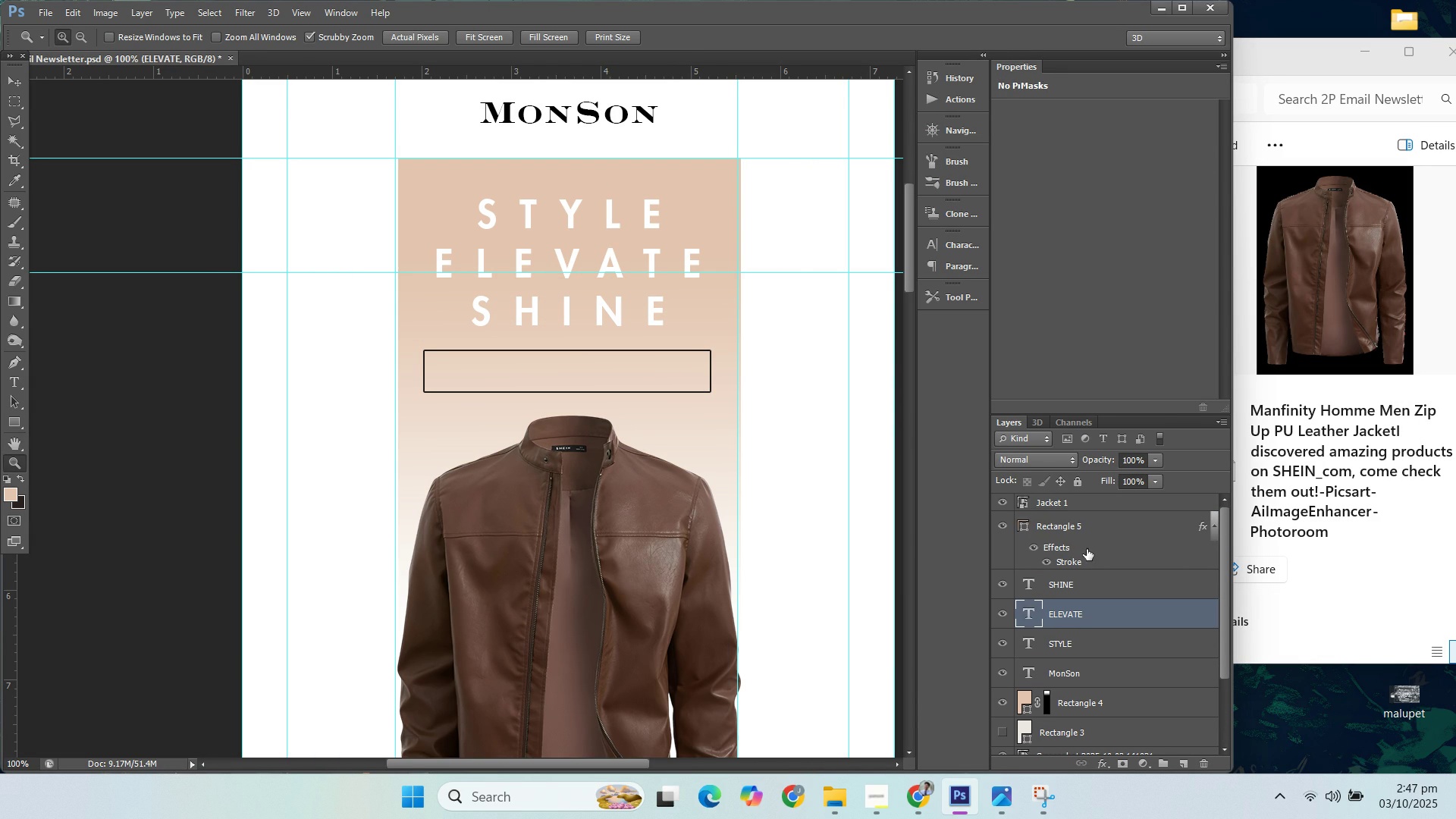 
left_click([1087, 549])
 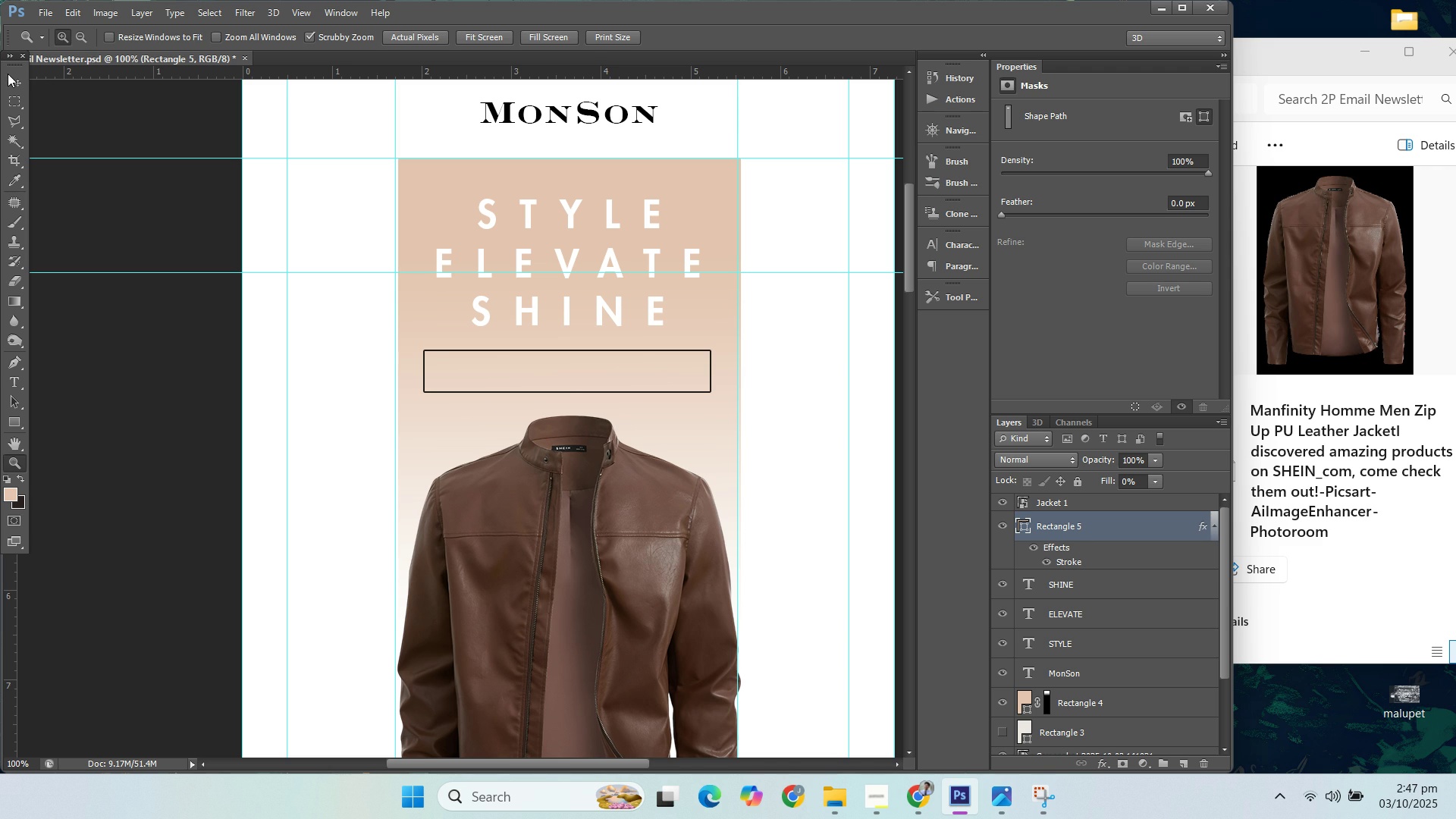 
left_click([8, 75])
 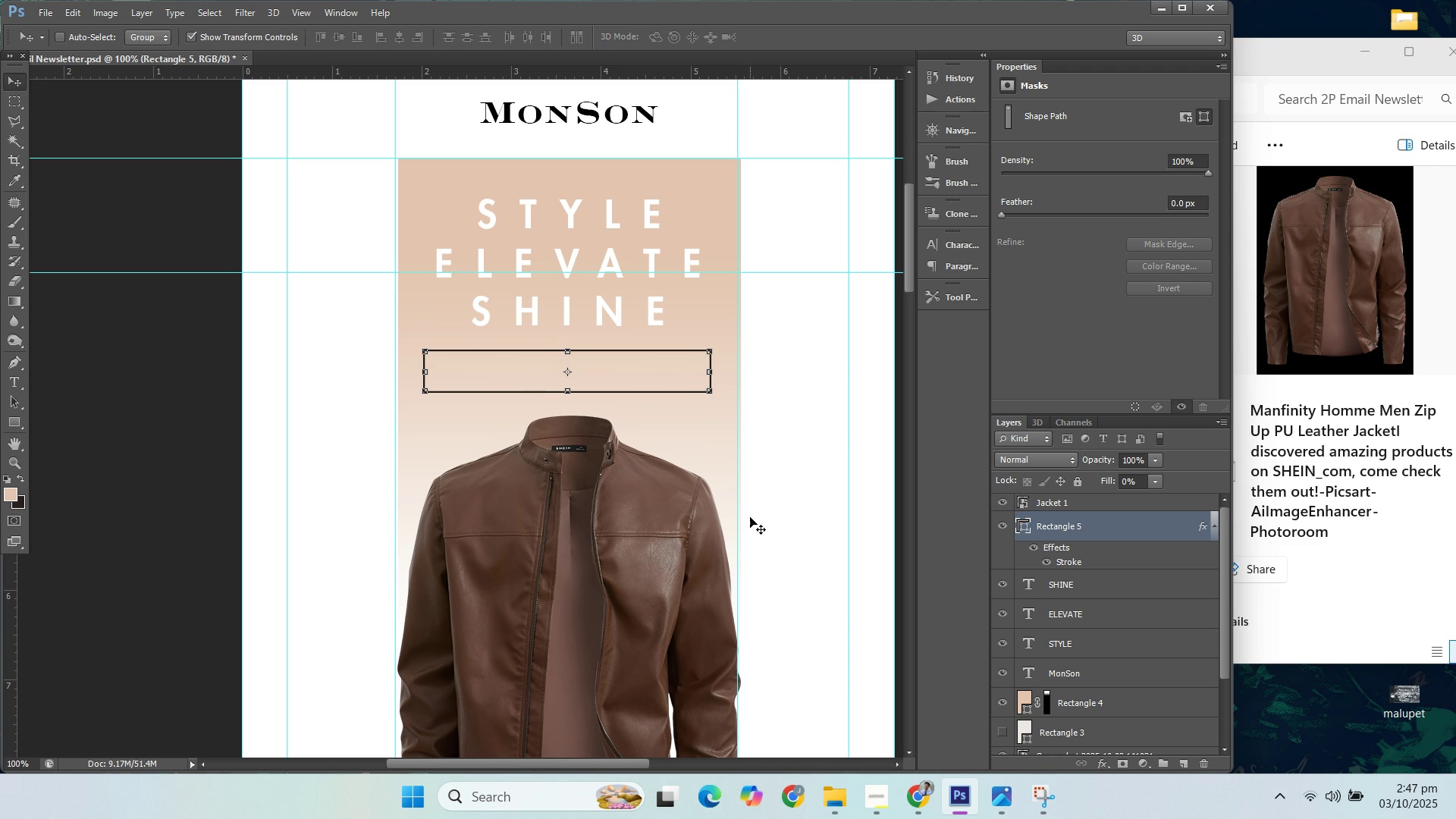 
key(ArrowRight)
 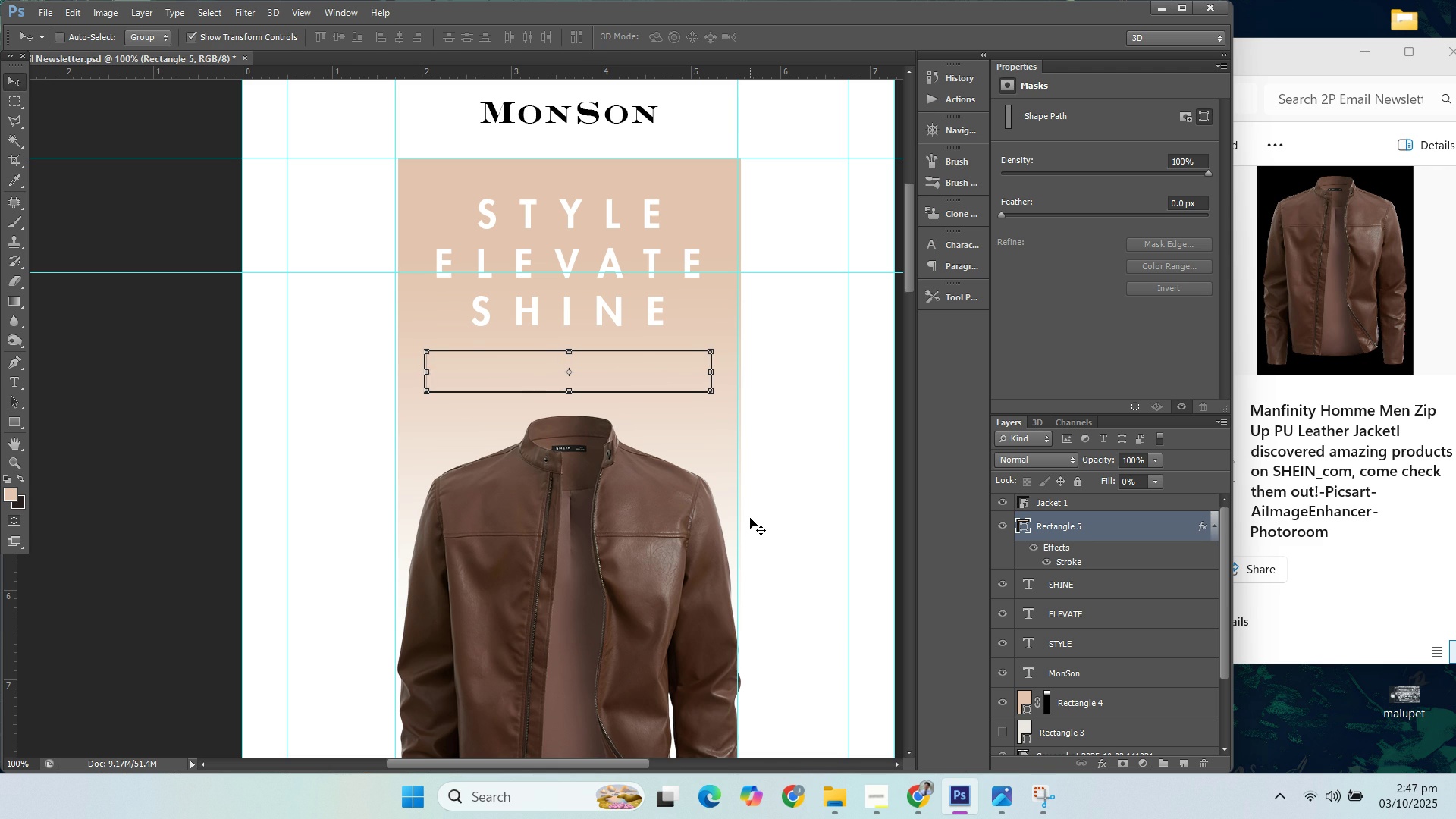 
key(ArrowRight)
 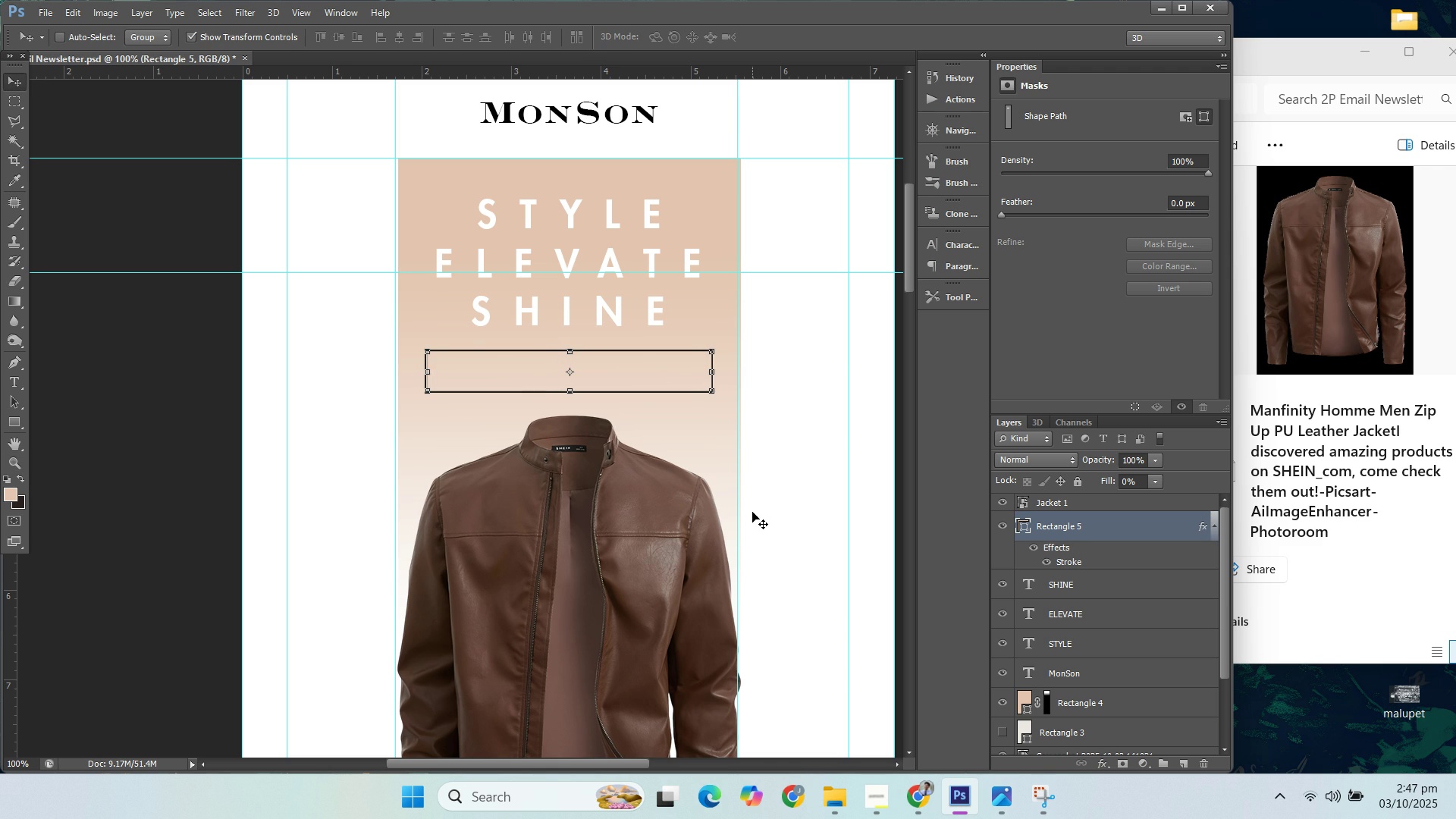 
key(ArrowRight)
 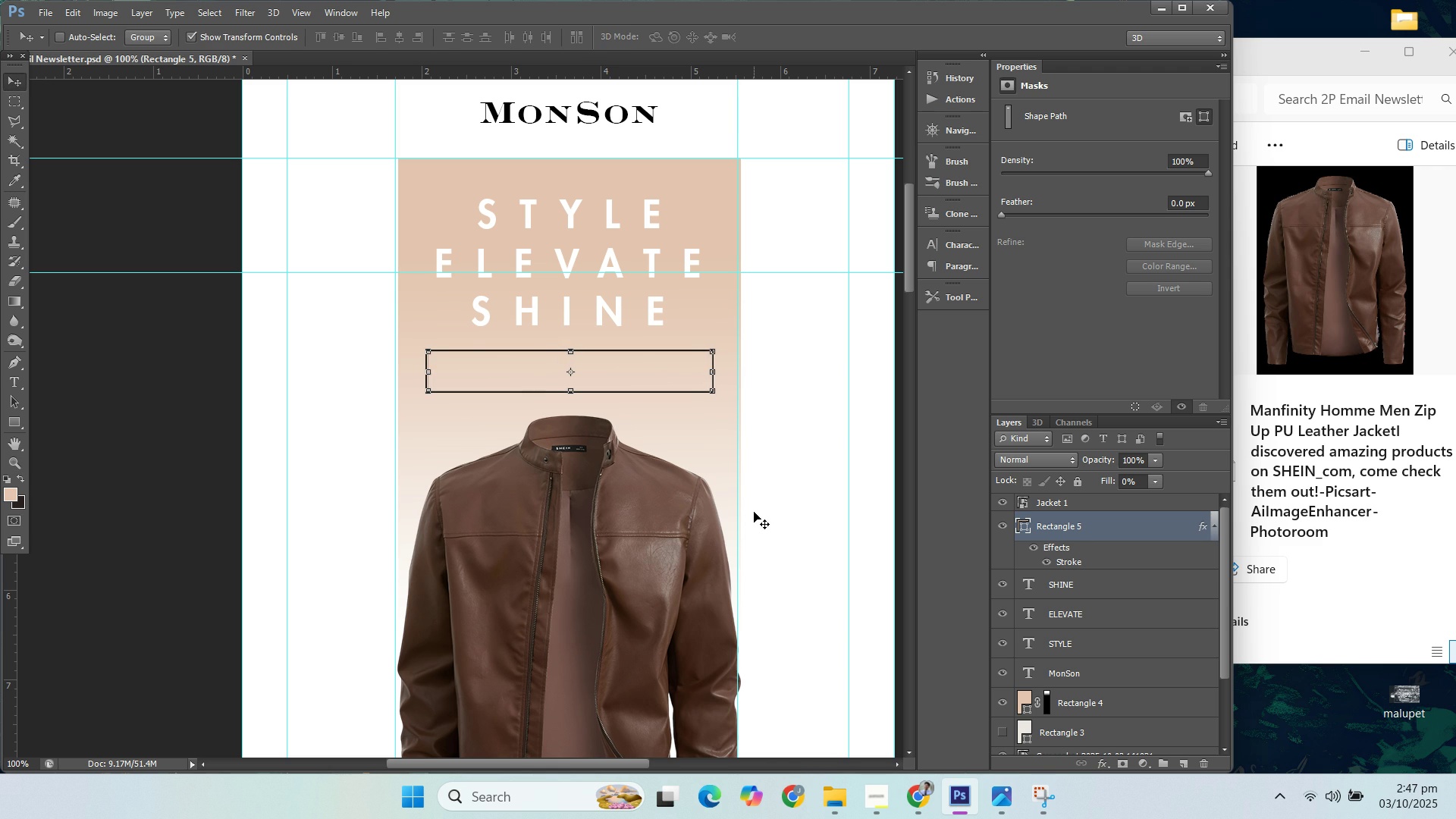 
key(ArrowRight)
 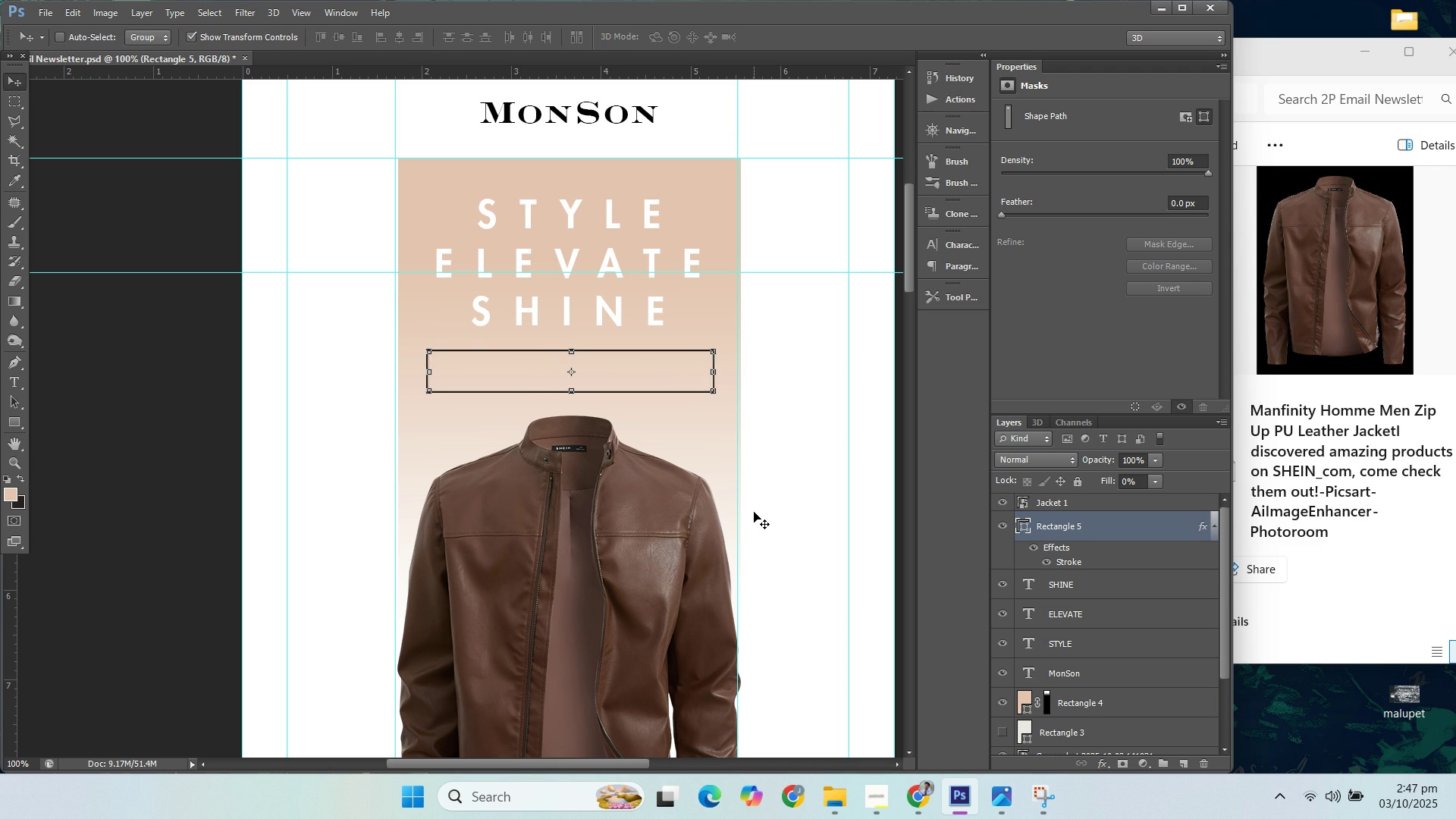 
key(ArrowRight)
 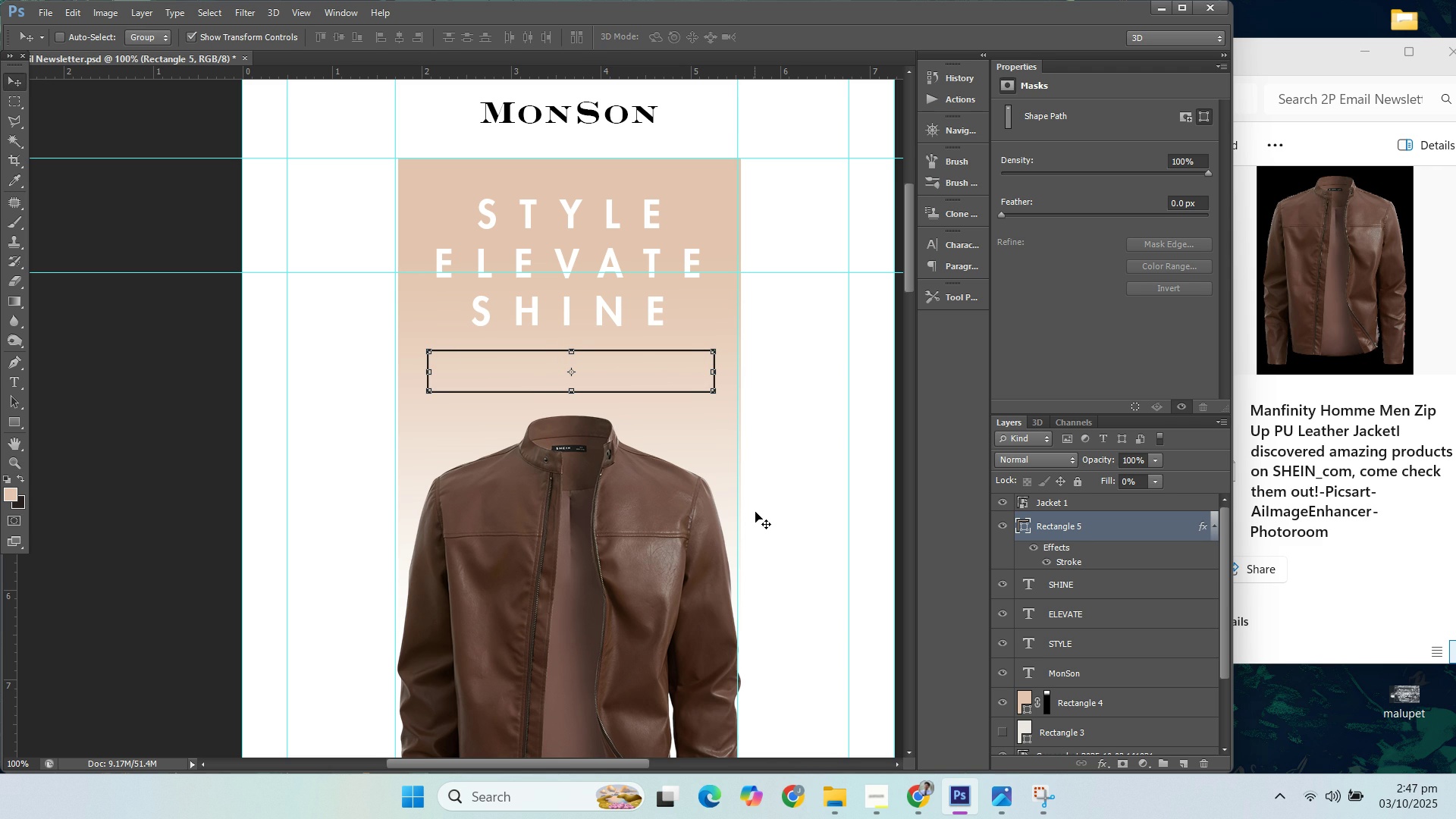 
key(ArrowRight)
 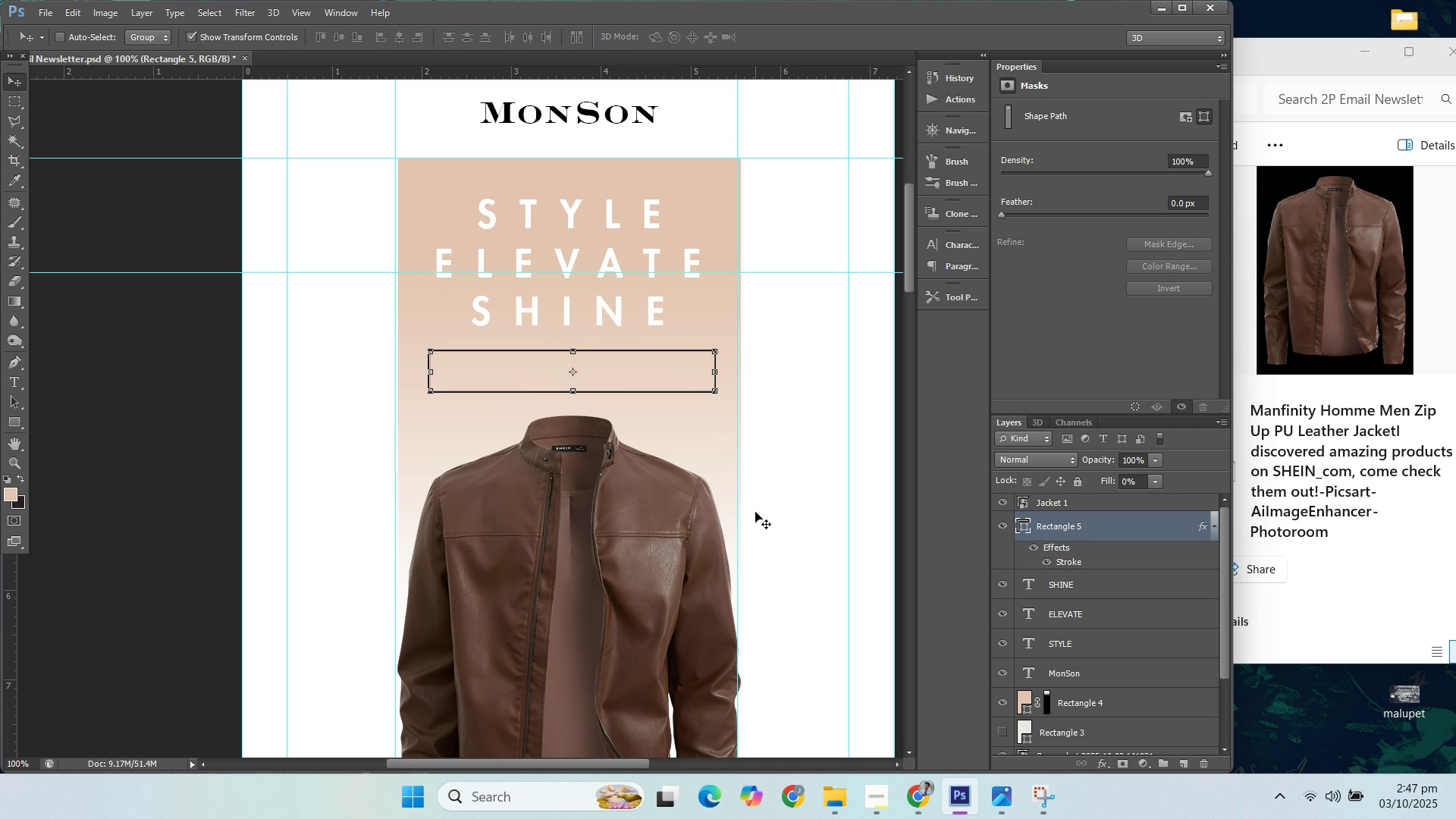 
key(ArrowRight)
 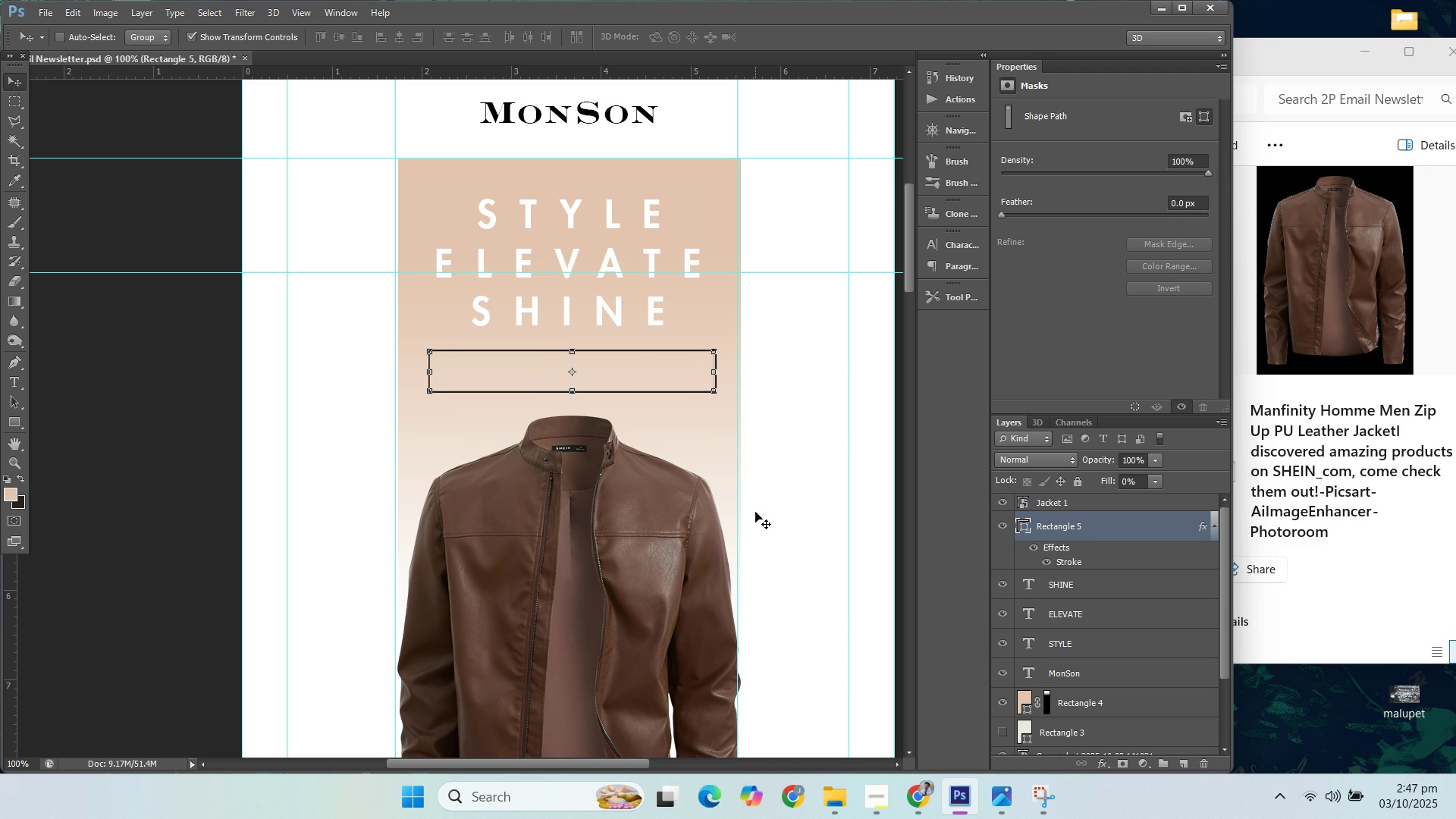 
key(ArrowLeft)
 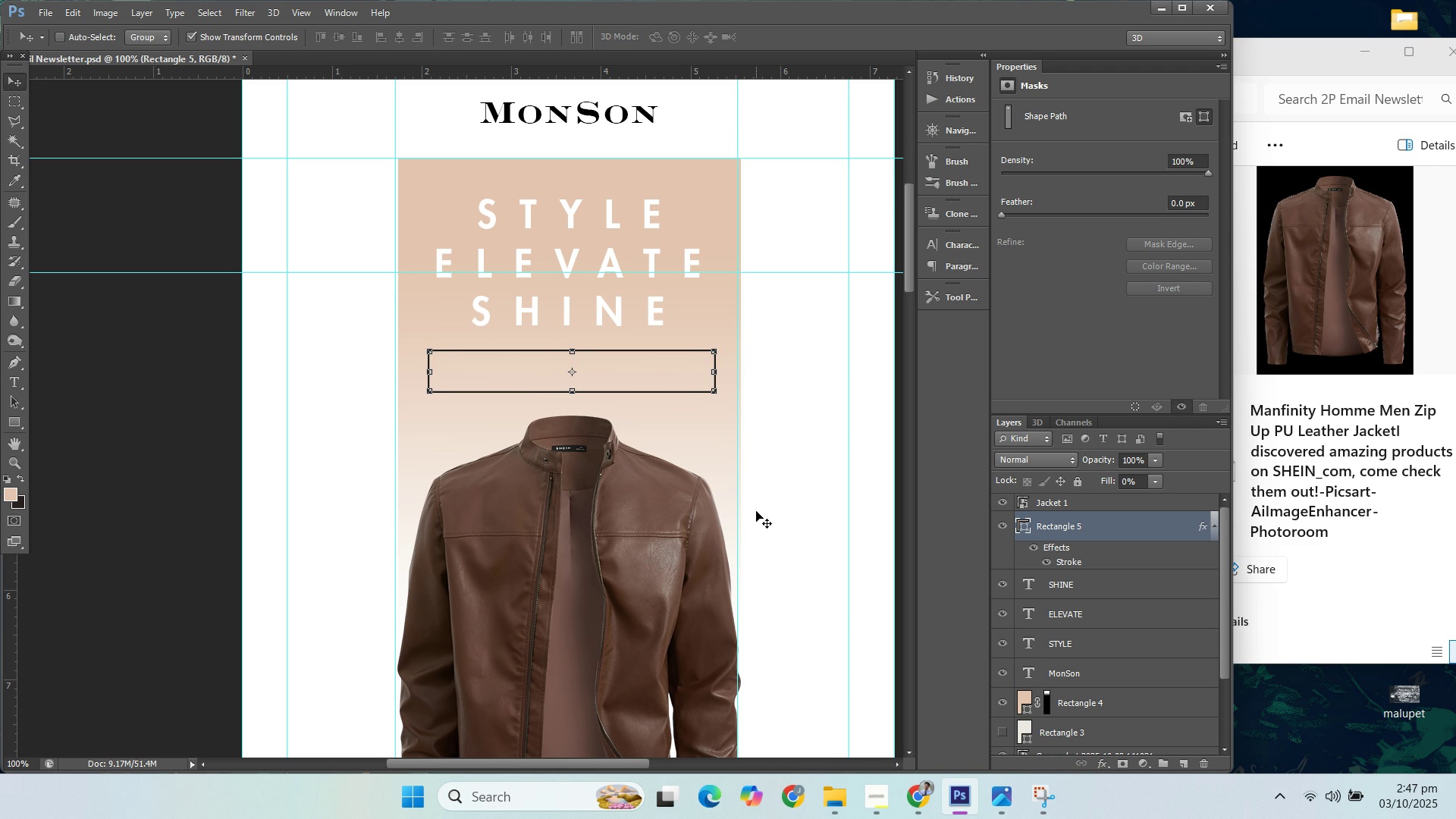 
key(ArrowRight)
 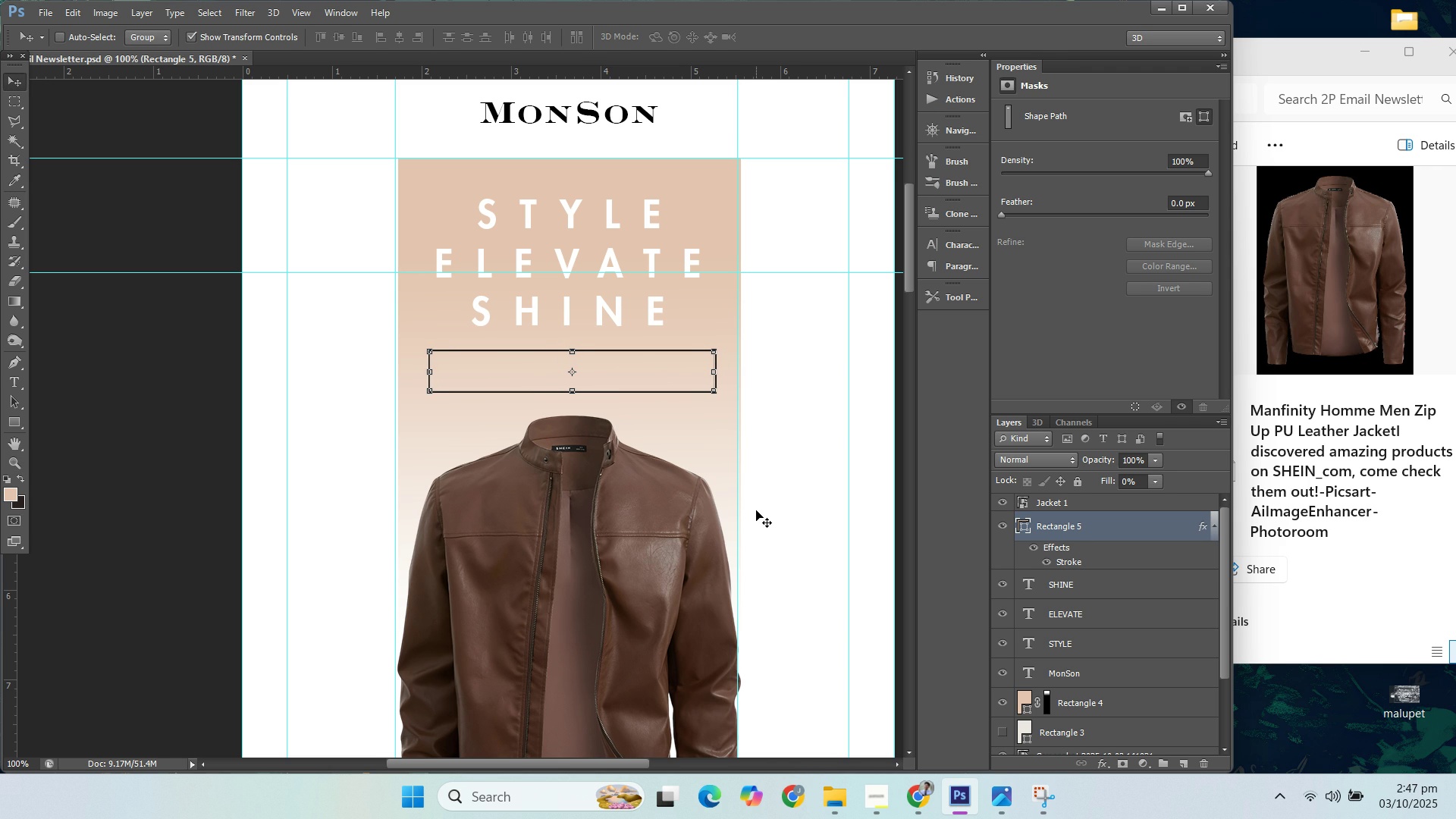 
key(ArrowLeft)
 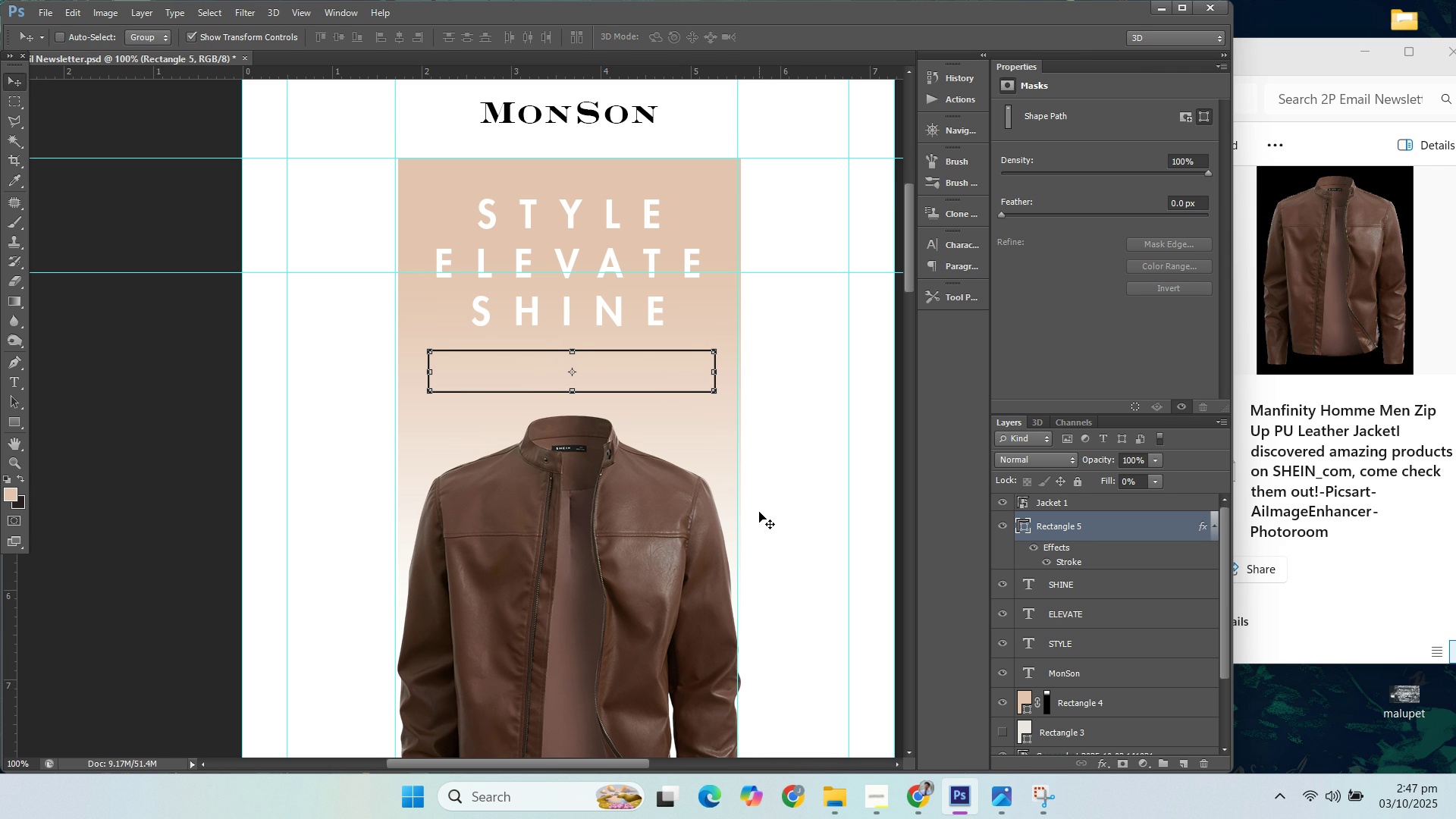 
key(ArrowLeft)
 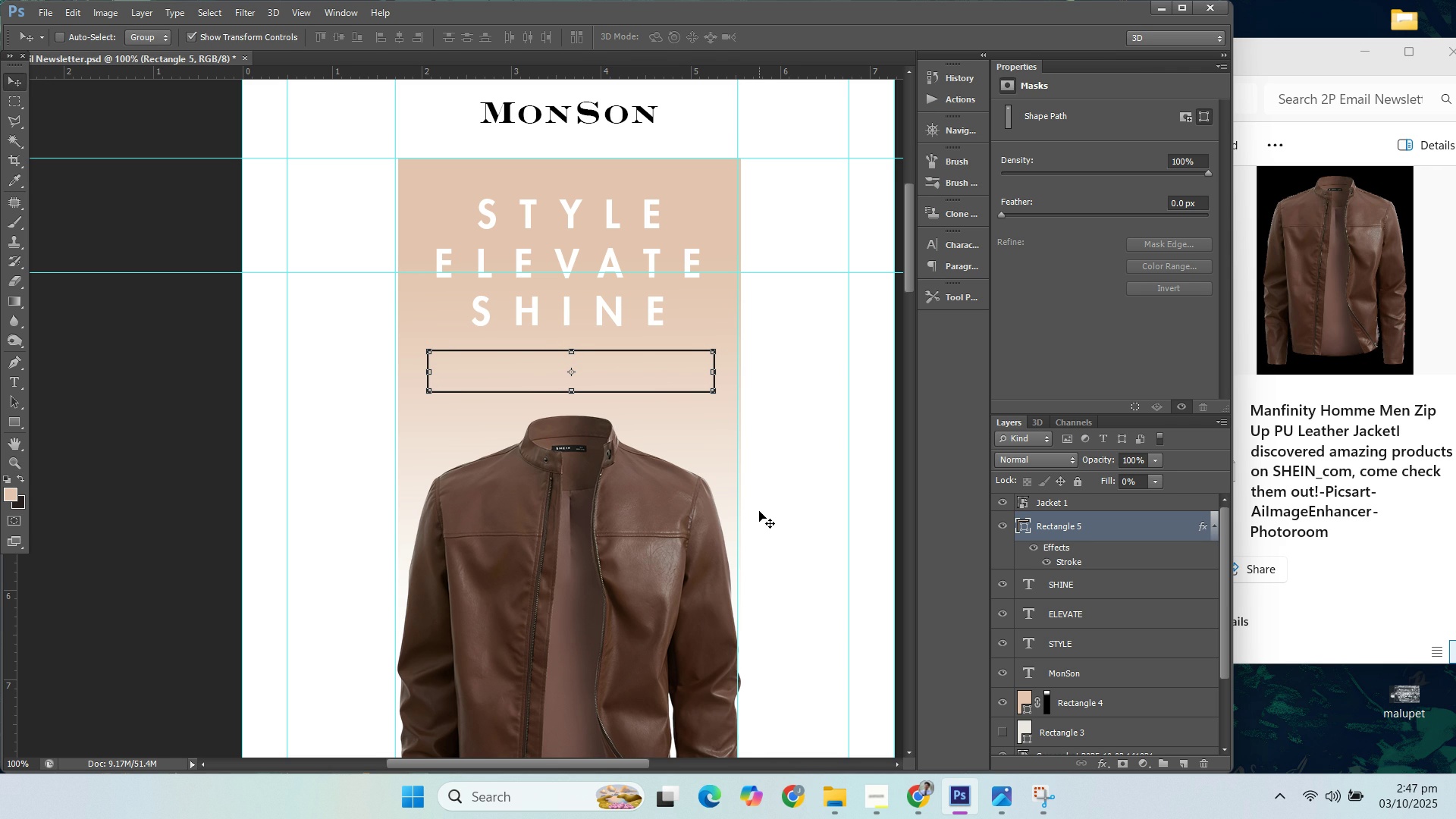 
key(ArrowRight)
 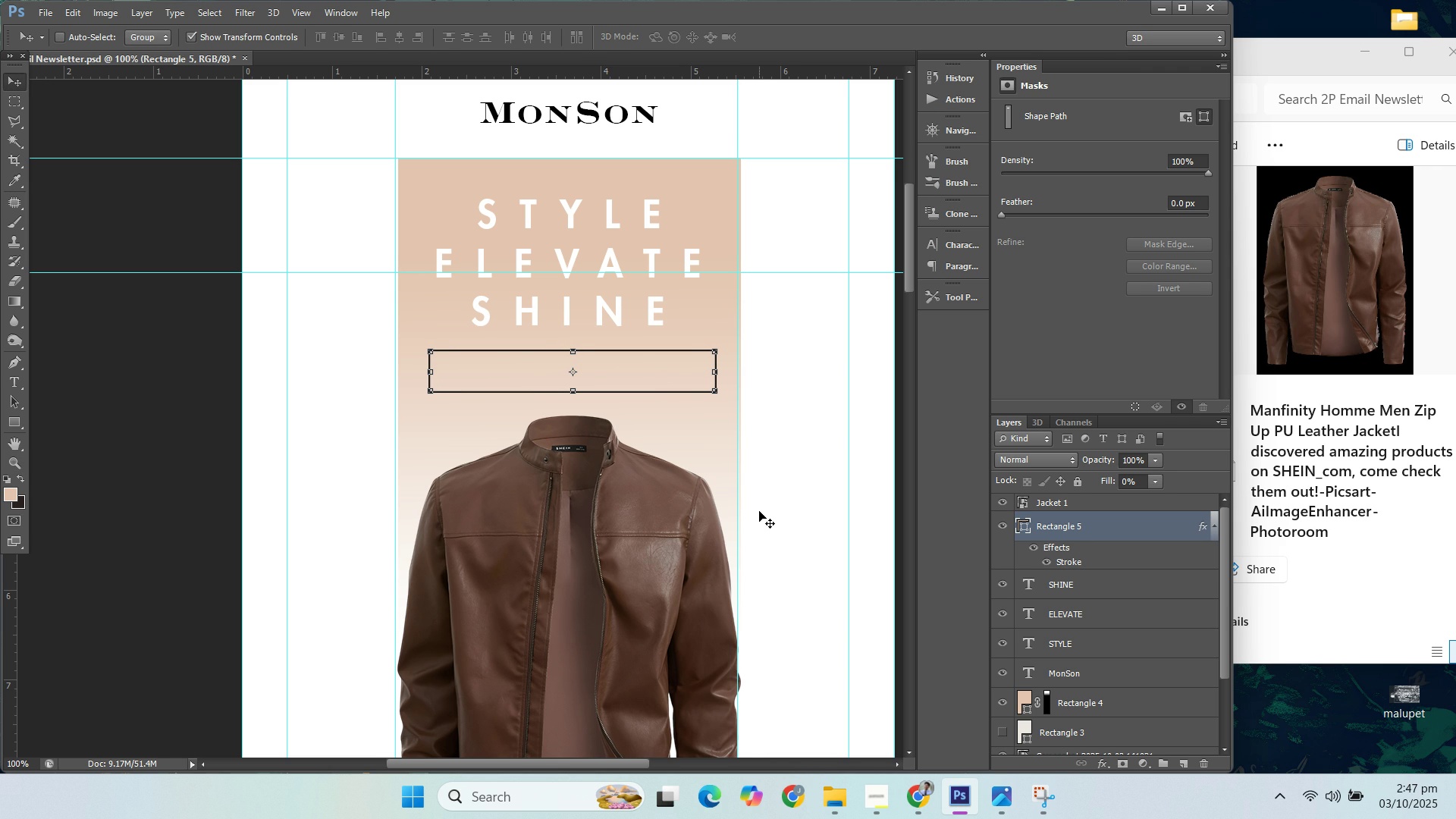 
key(ArrowRight)
 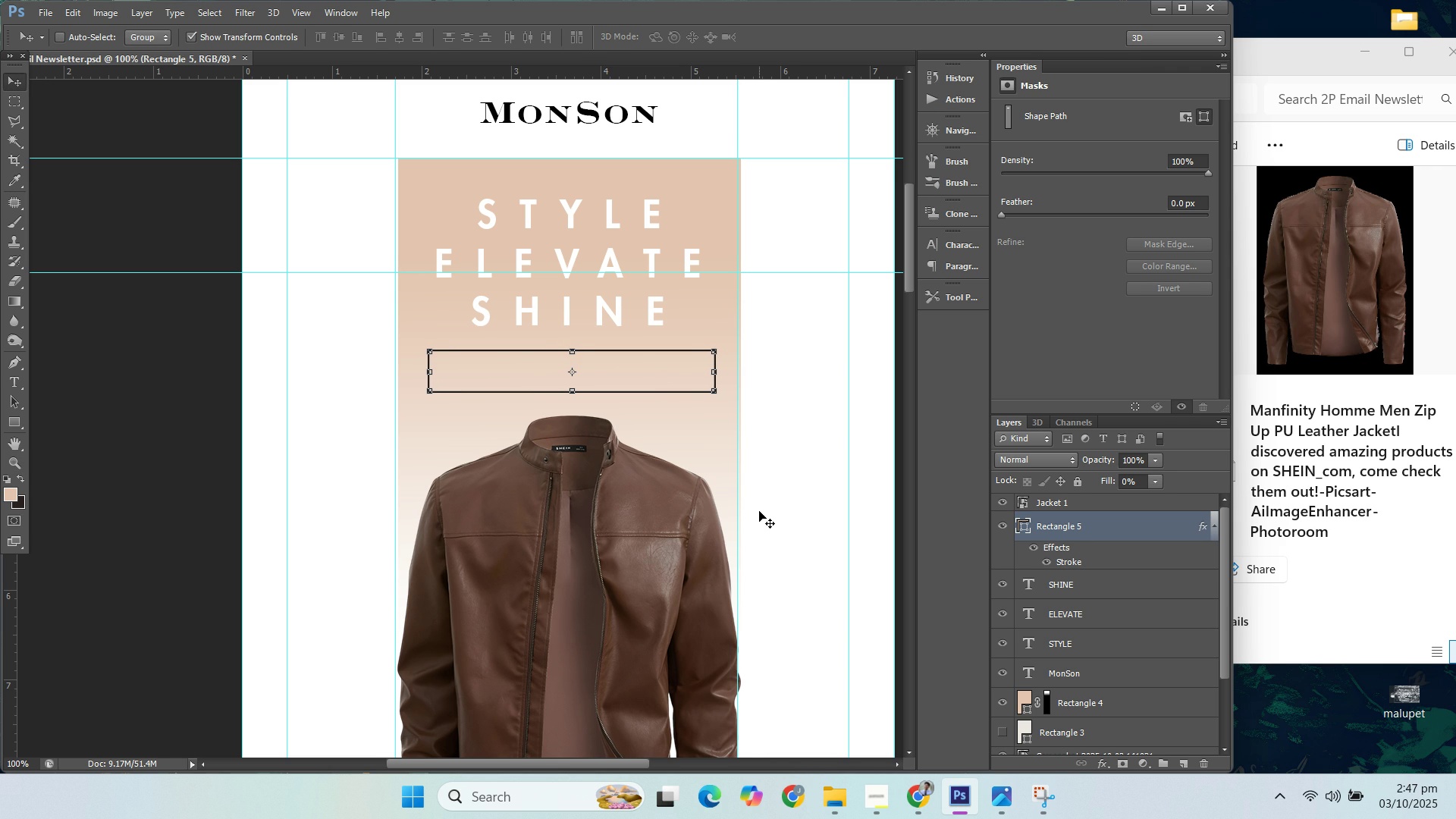 
key(ArrowLeft)
 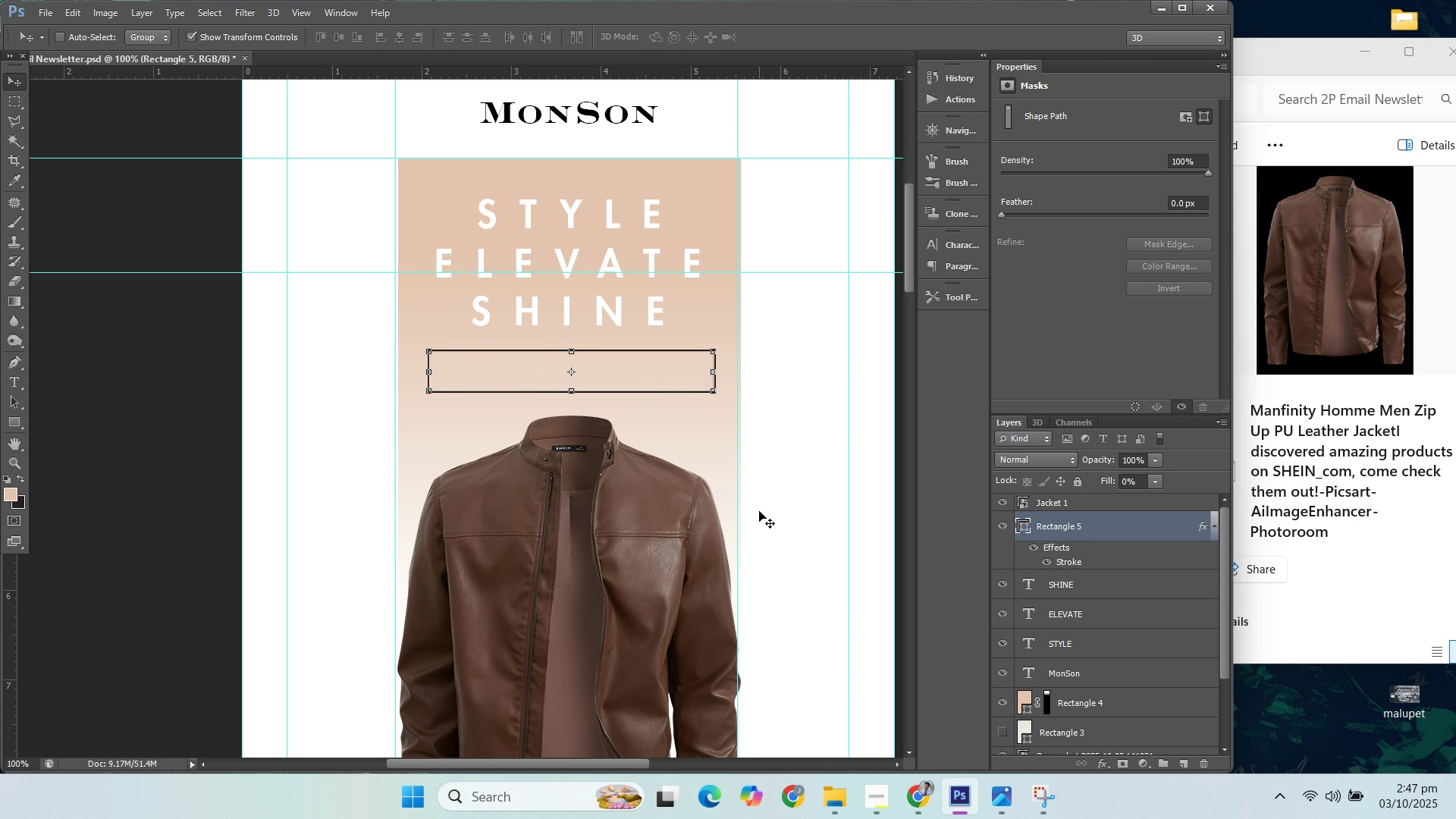 
key(ArrowLeft)
 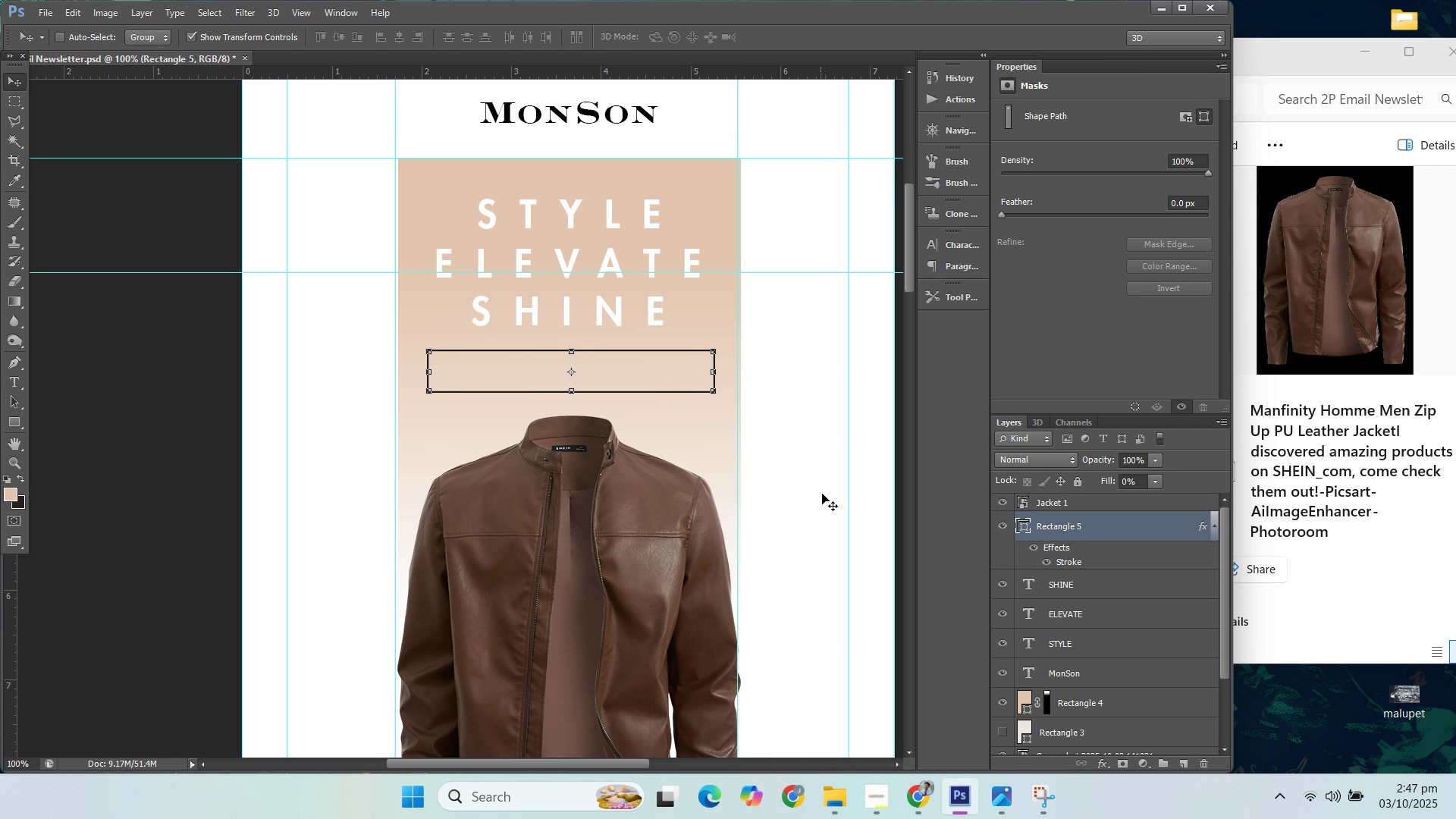 
wait(5.42)
 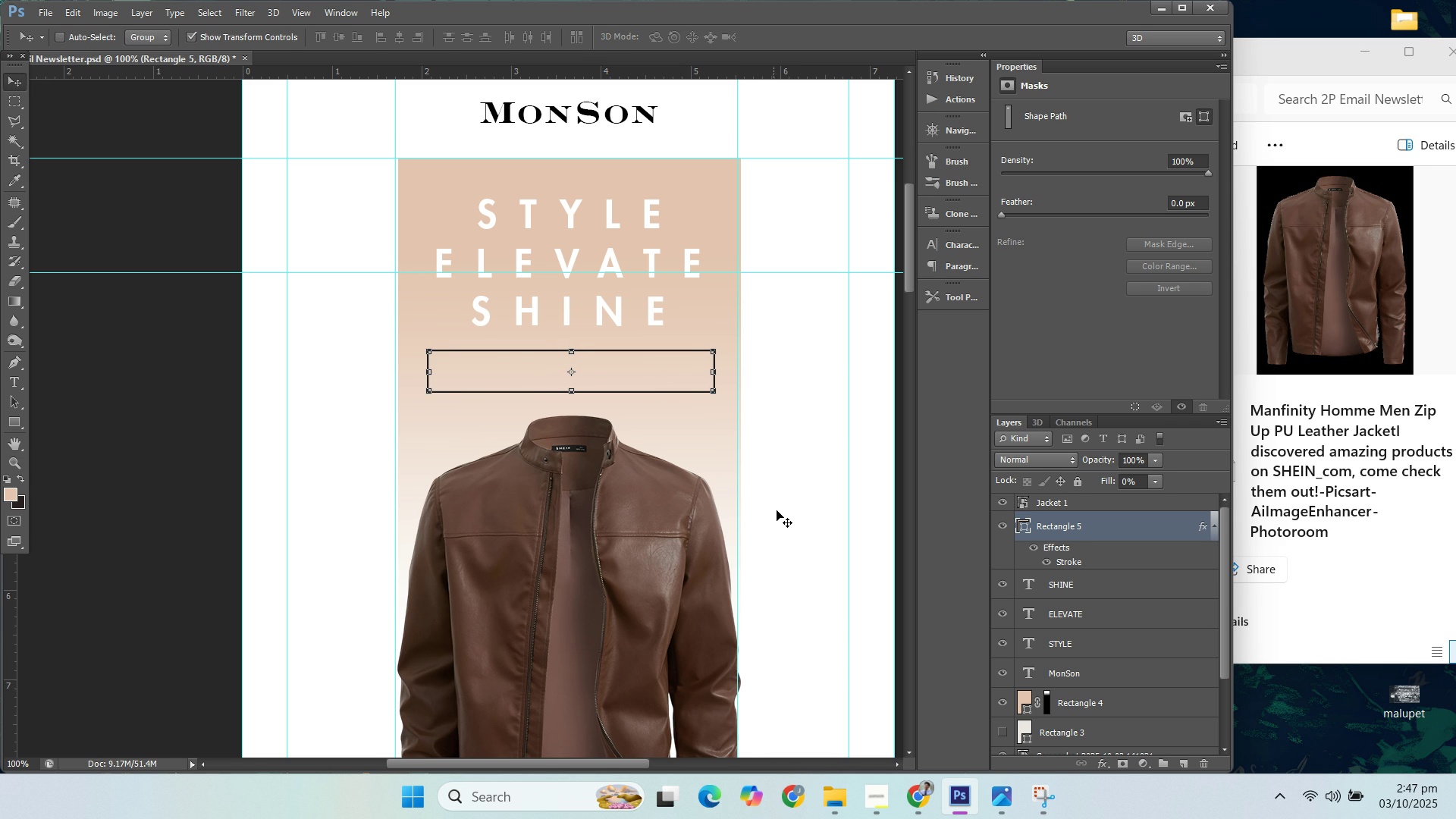 
double_click([1066, 563])
 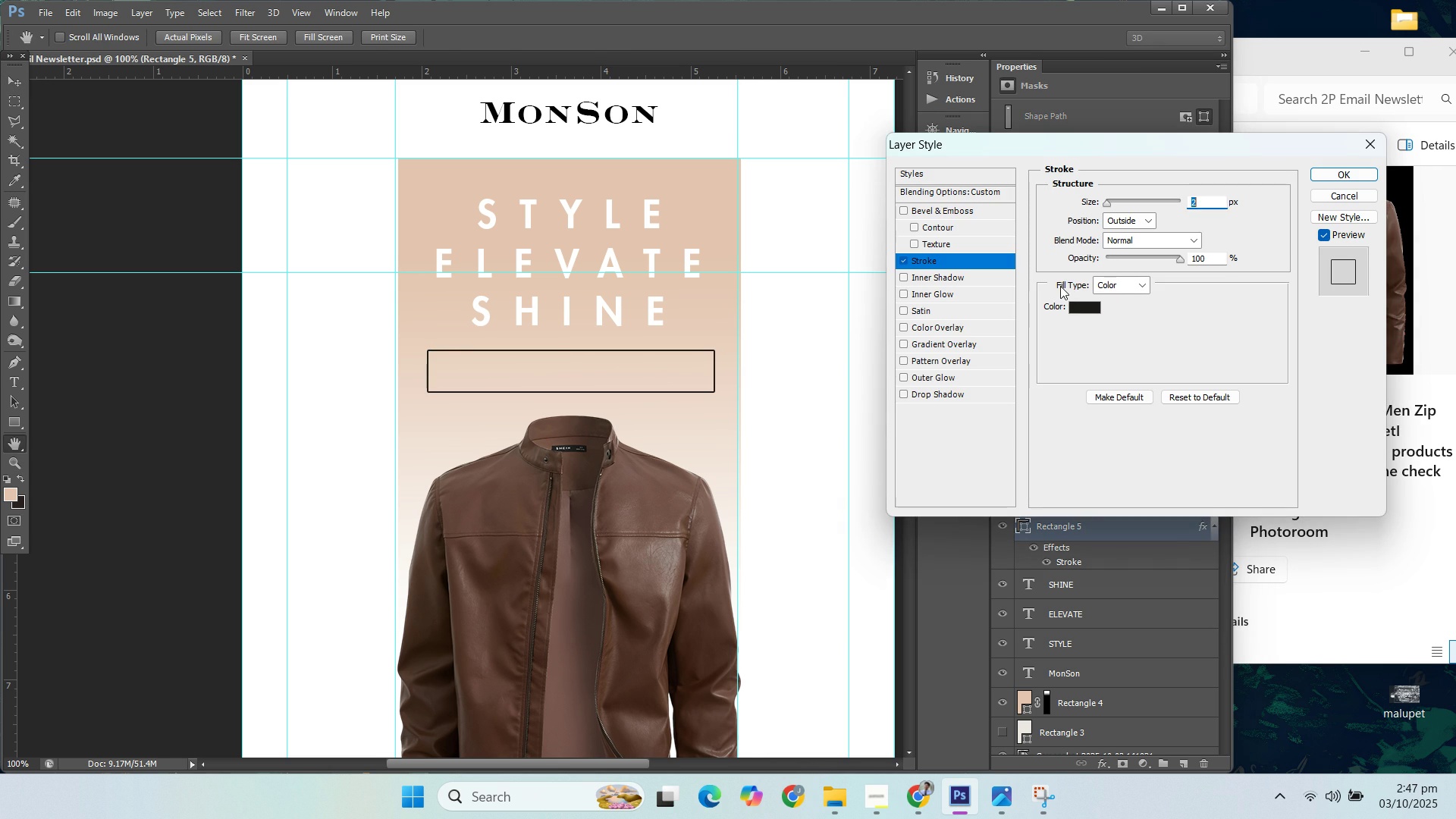 
left_click([1080, 306])
 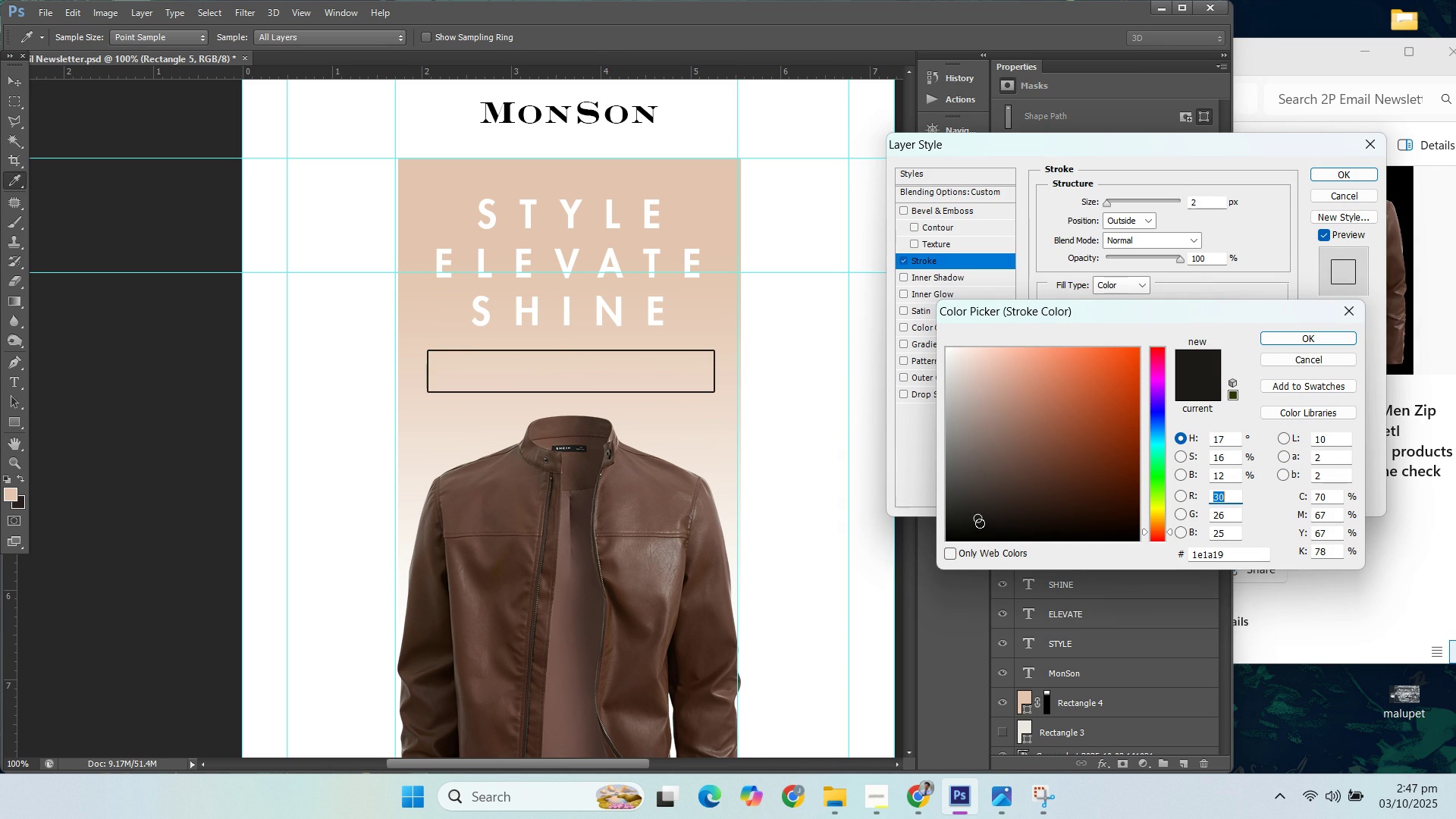 
mouse_move([1002, 501])
 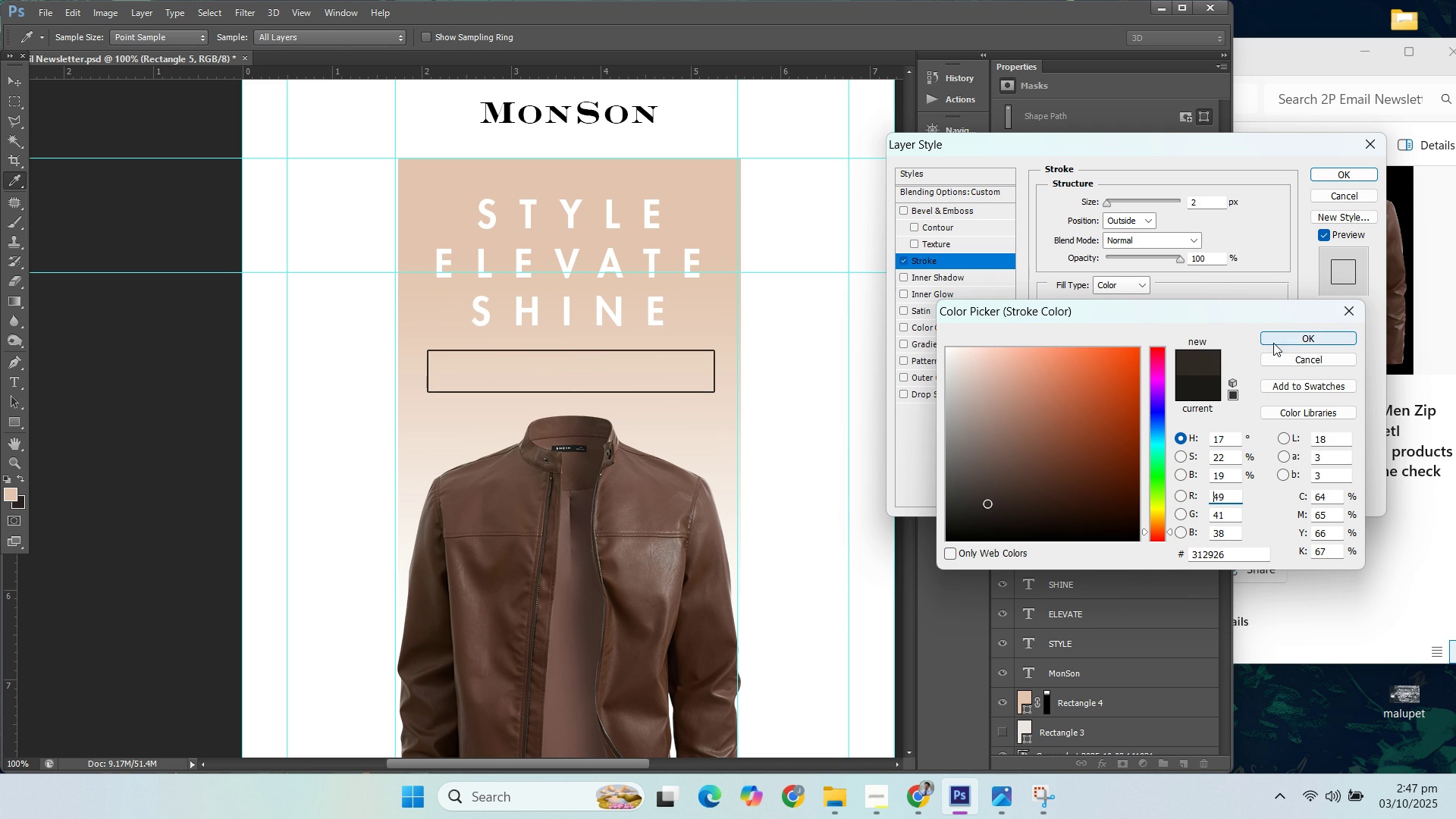 
left_click([1273, 343])
 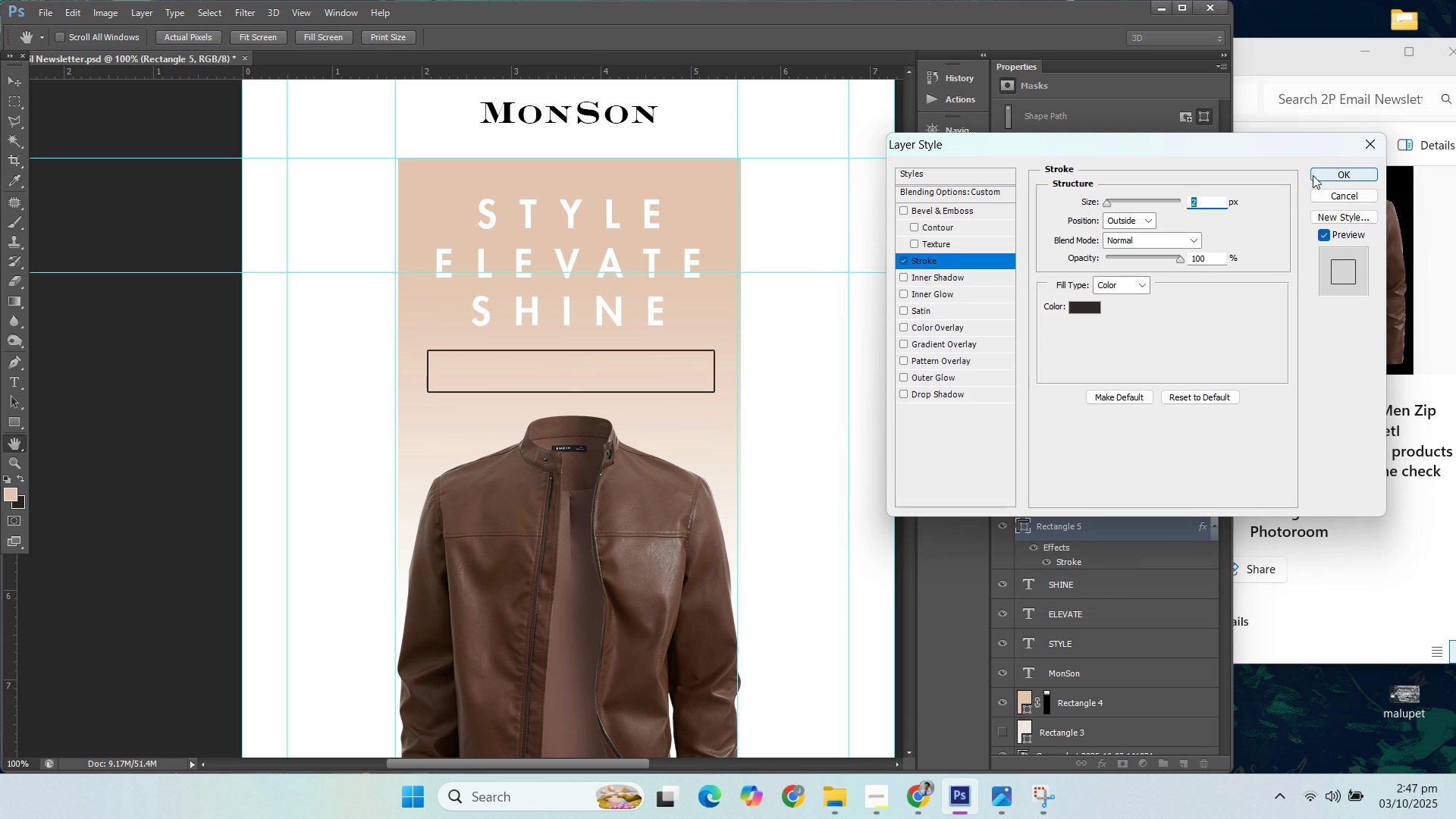 
left_click([1320, 174])
 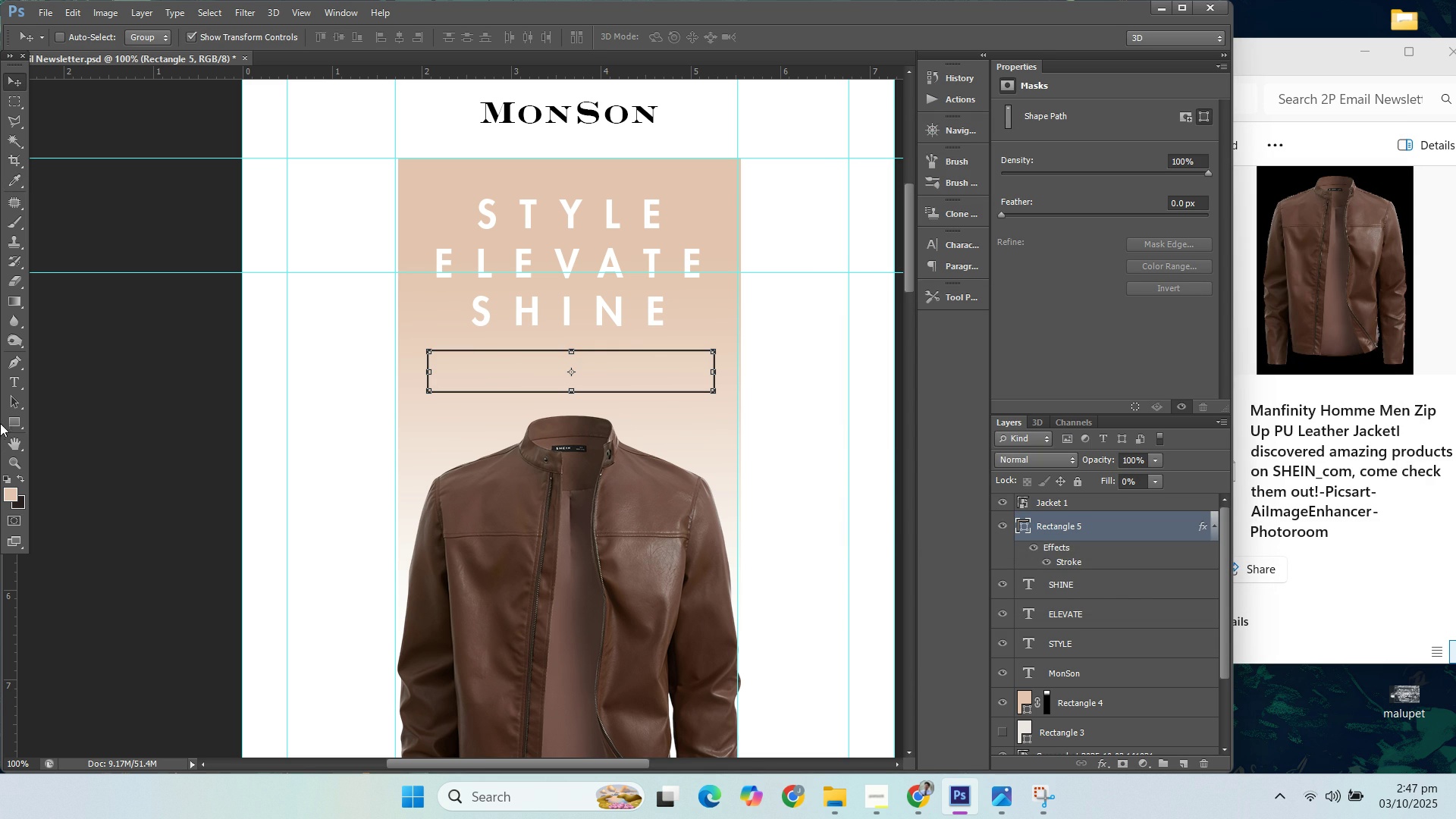 
left_click([15, 383])
 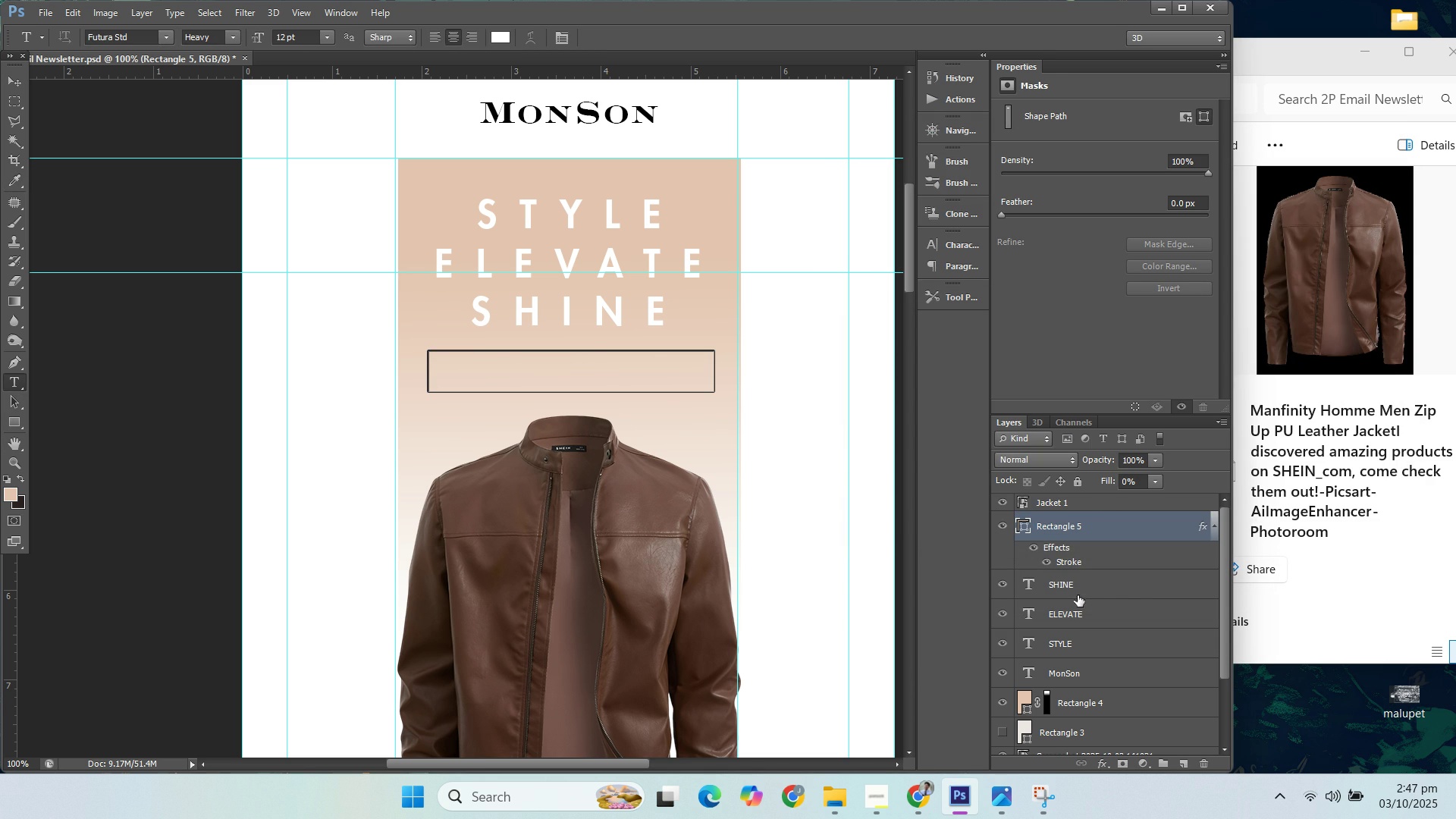 
left_click([1076, 591])
 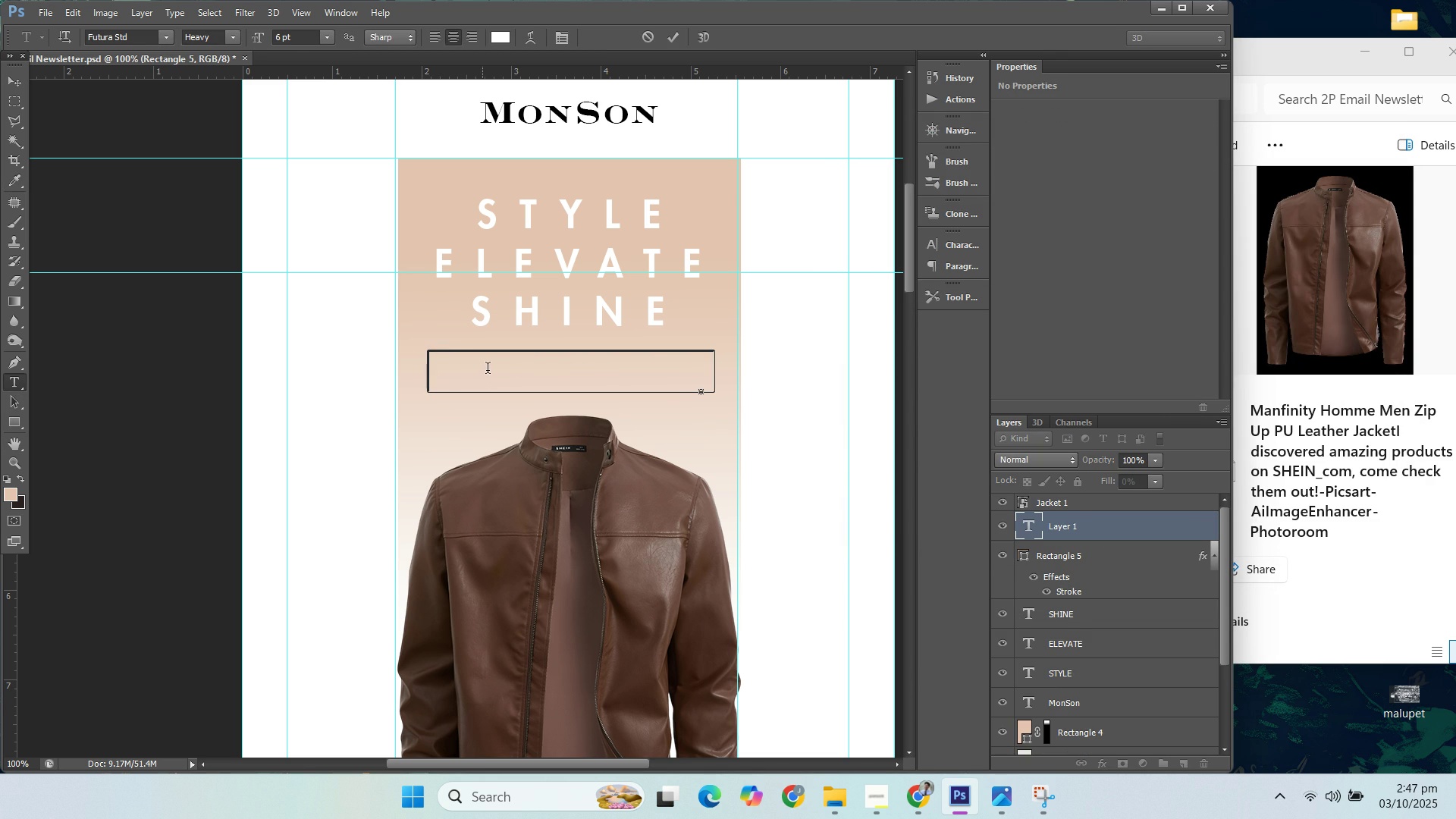 
left_click([1078, 519])
 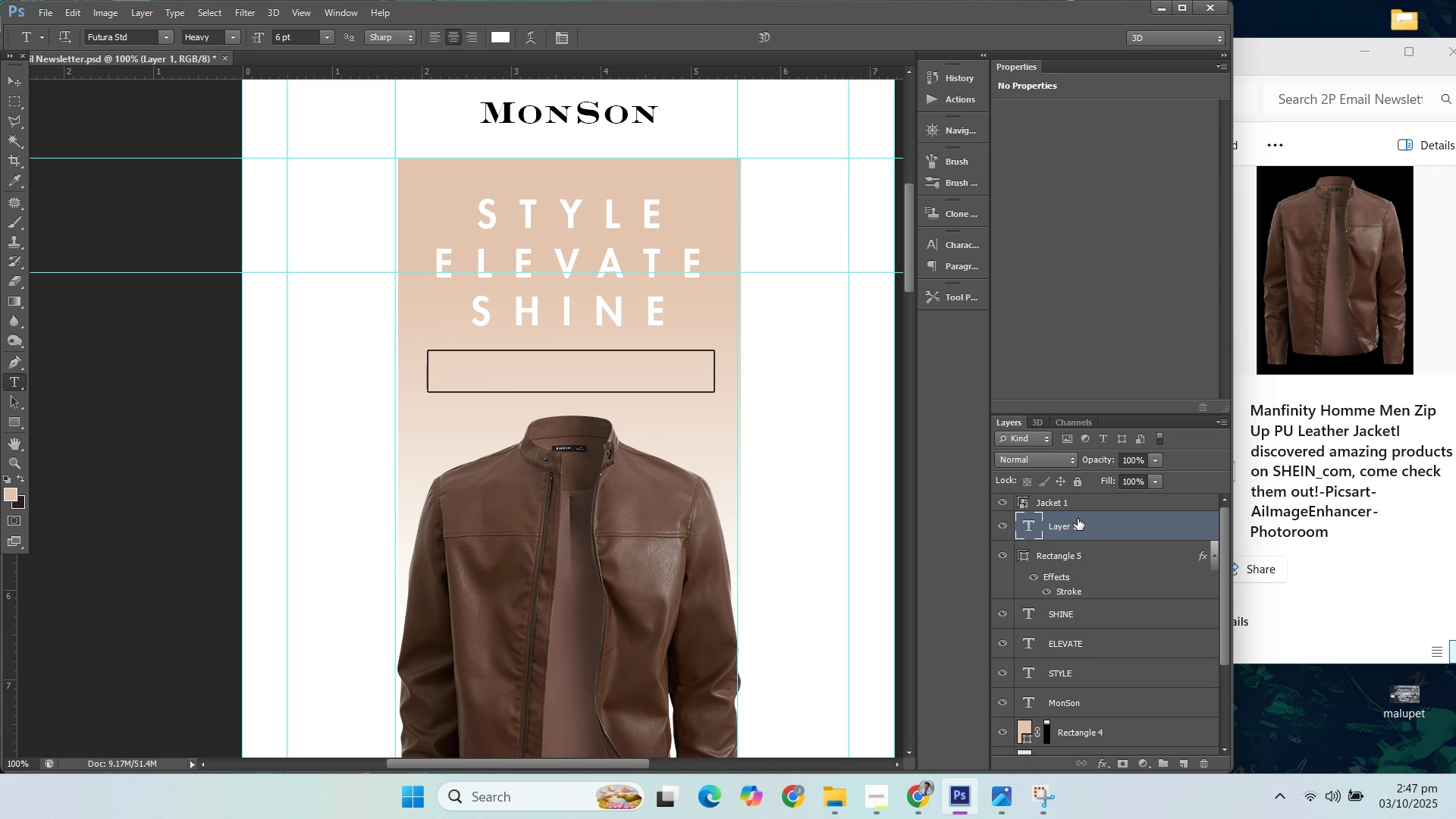 
key(Delete)
 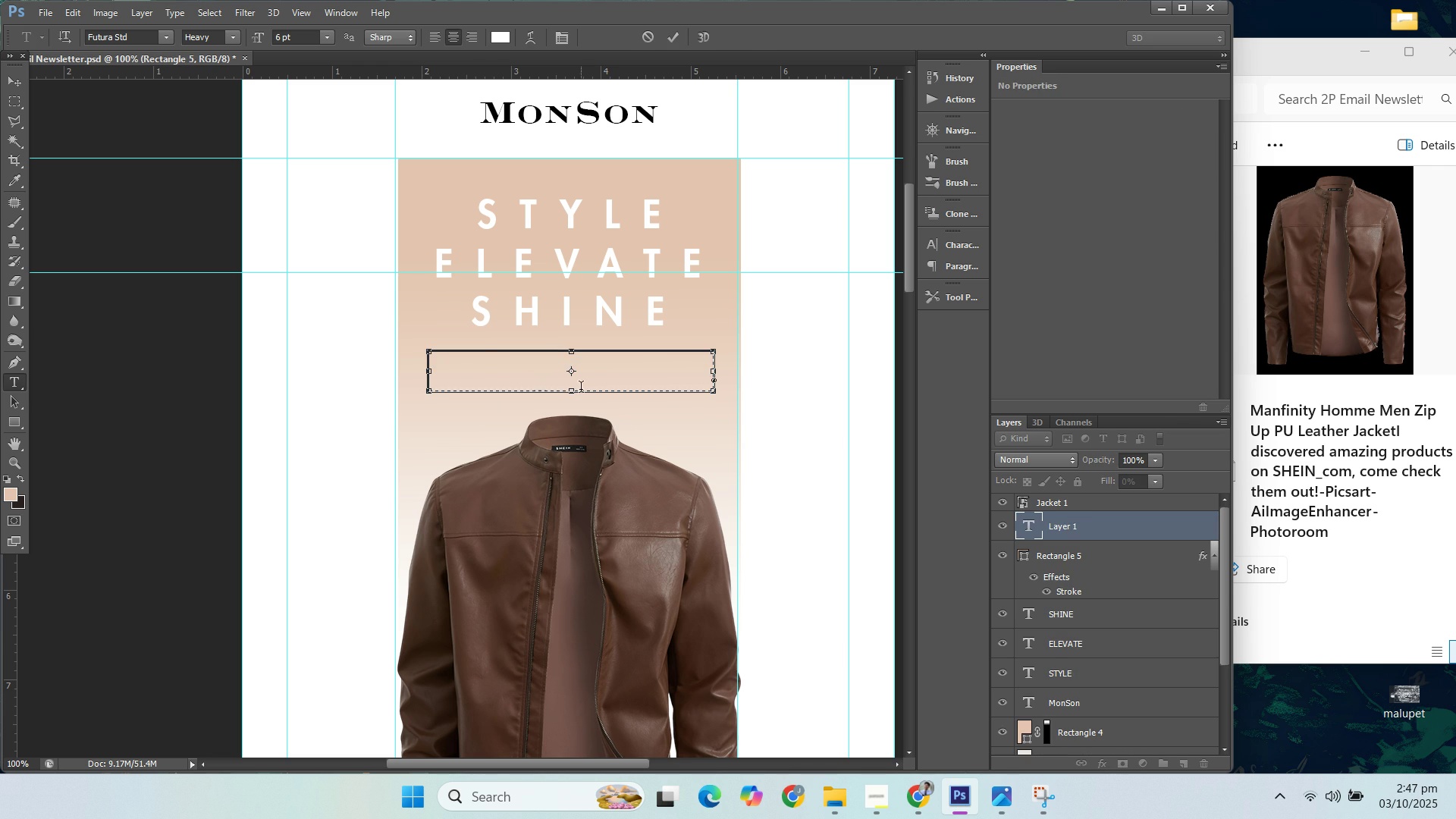 
left_click([1071, 528])
 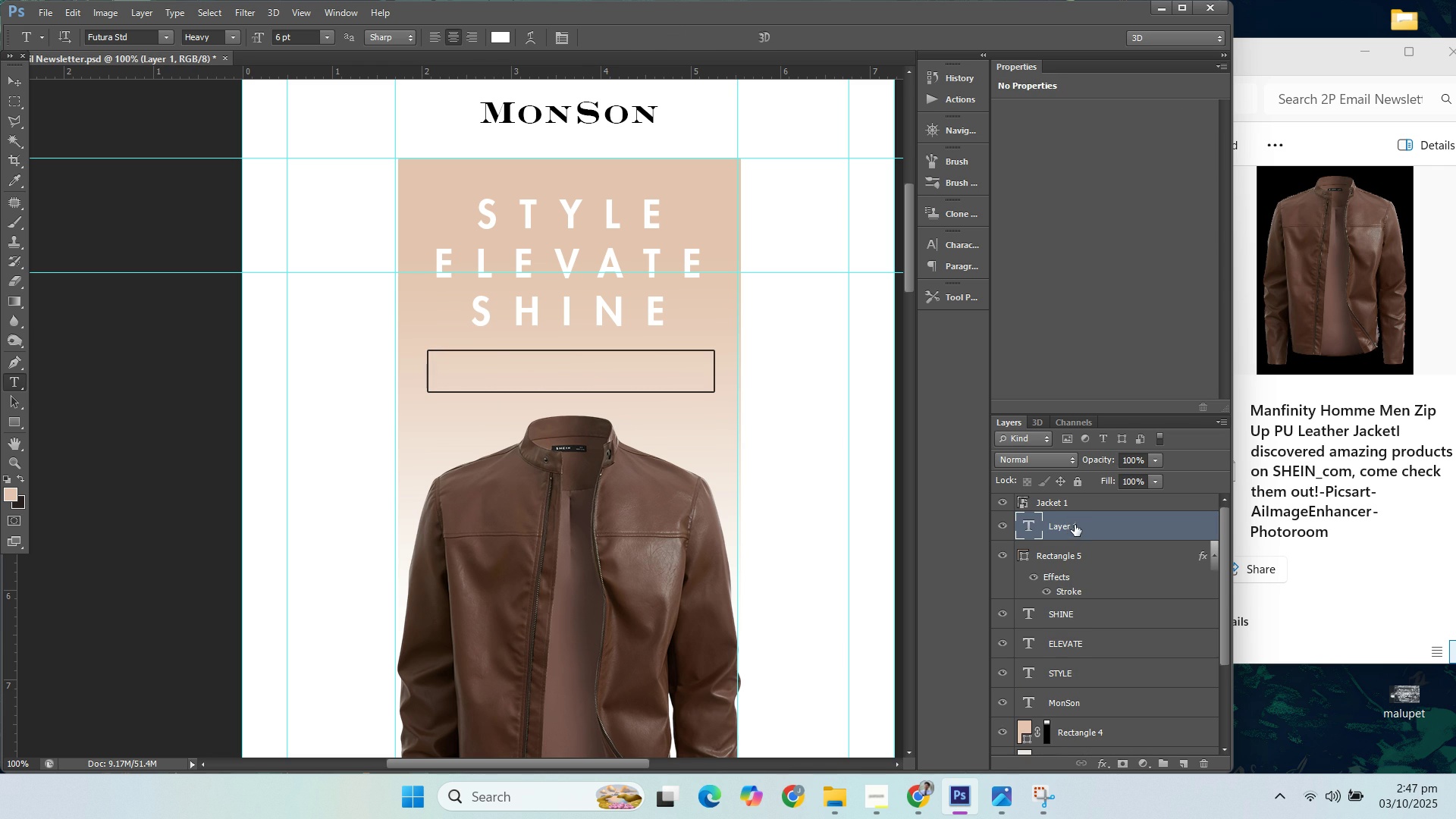 
key(Delete)
 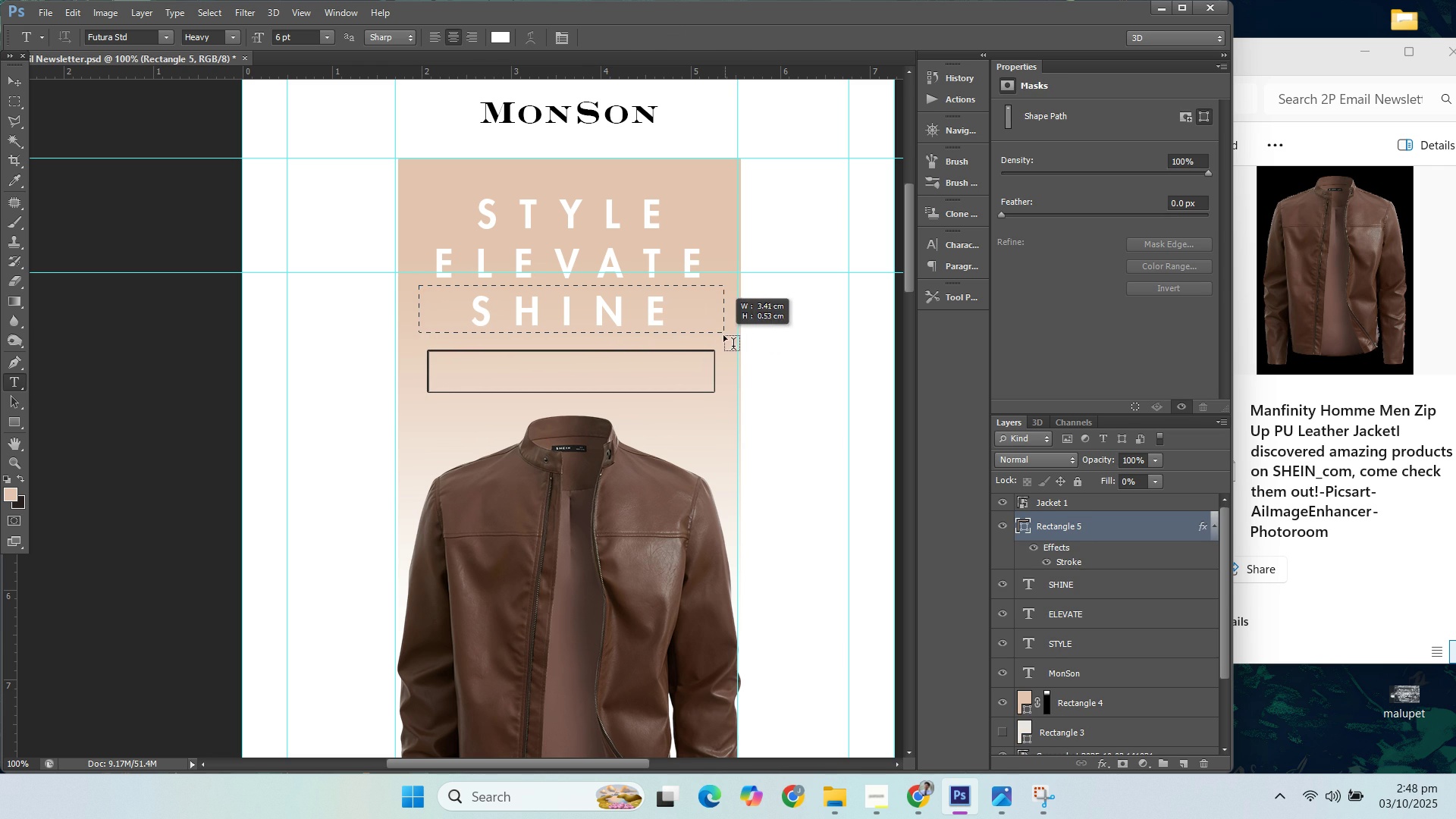 
type(asd)